 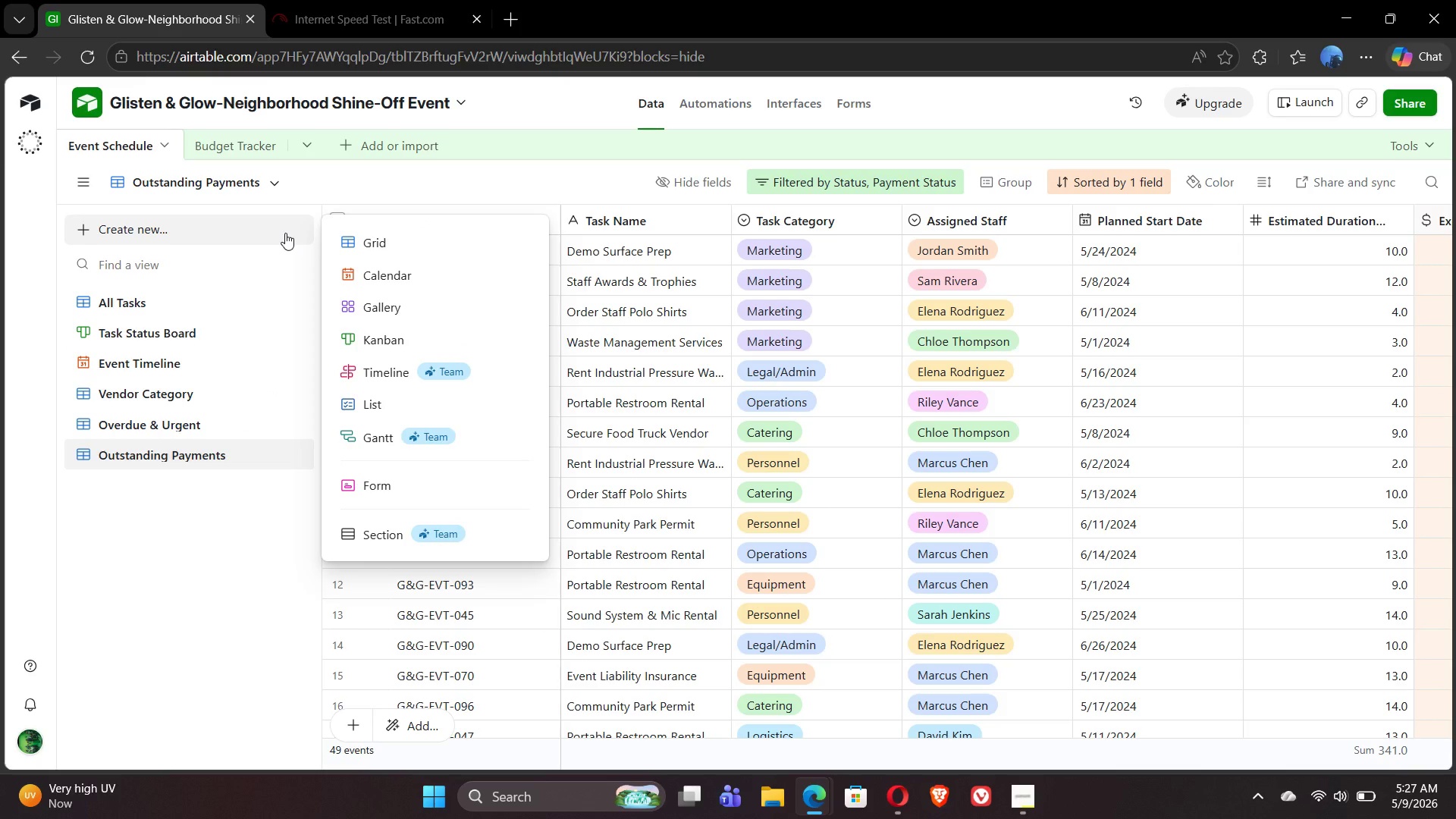 
left_click([372, 249])
 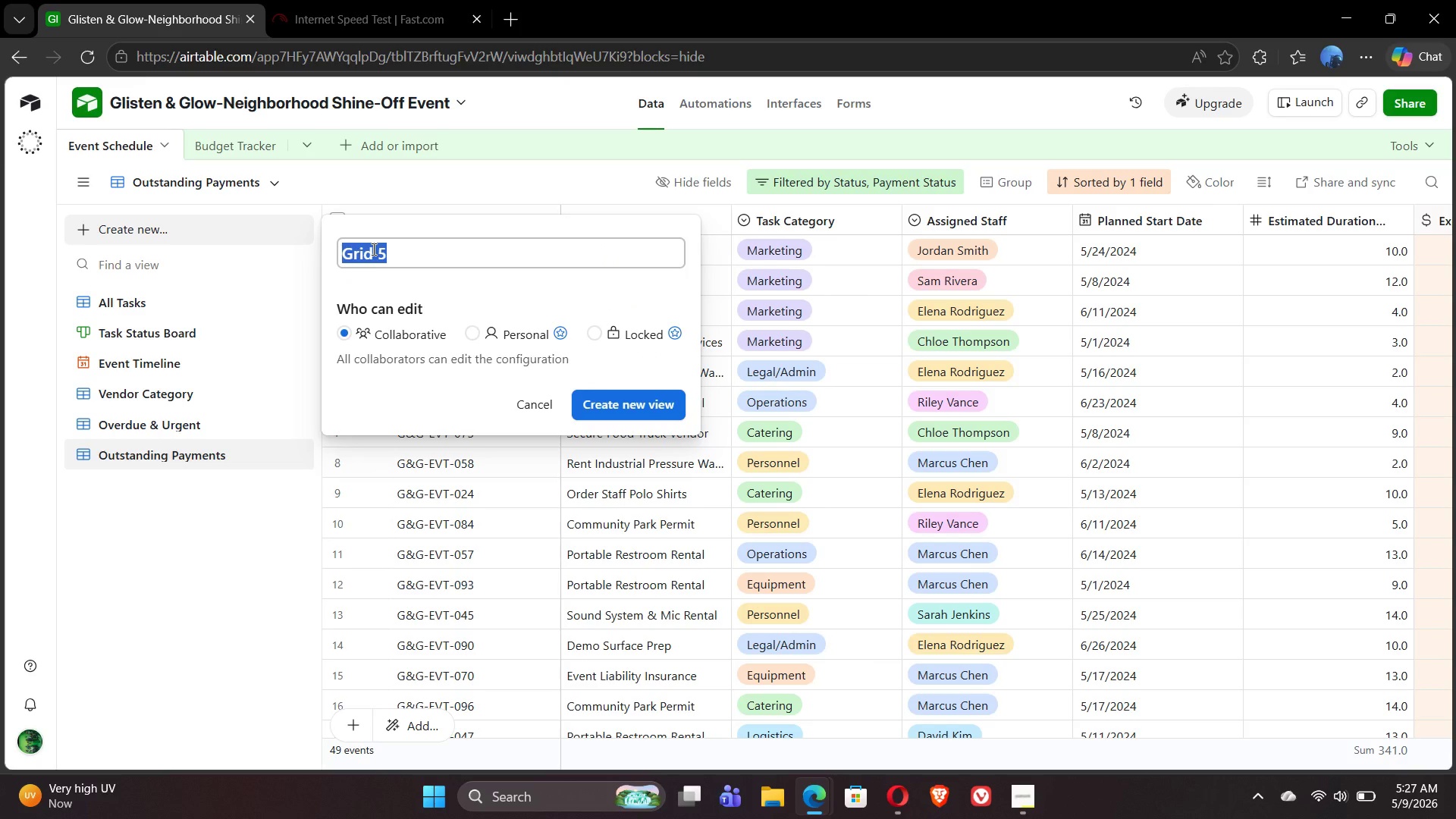 
type(Over Budget)
 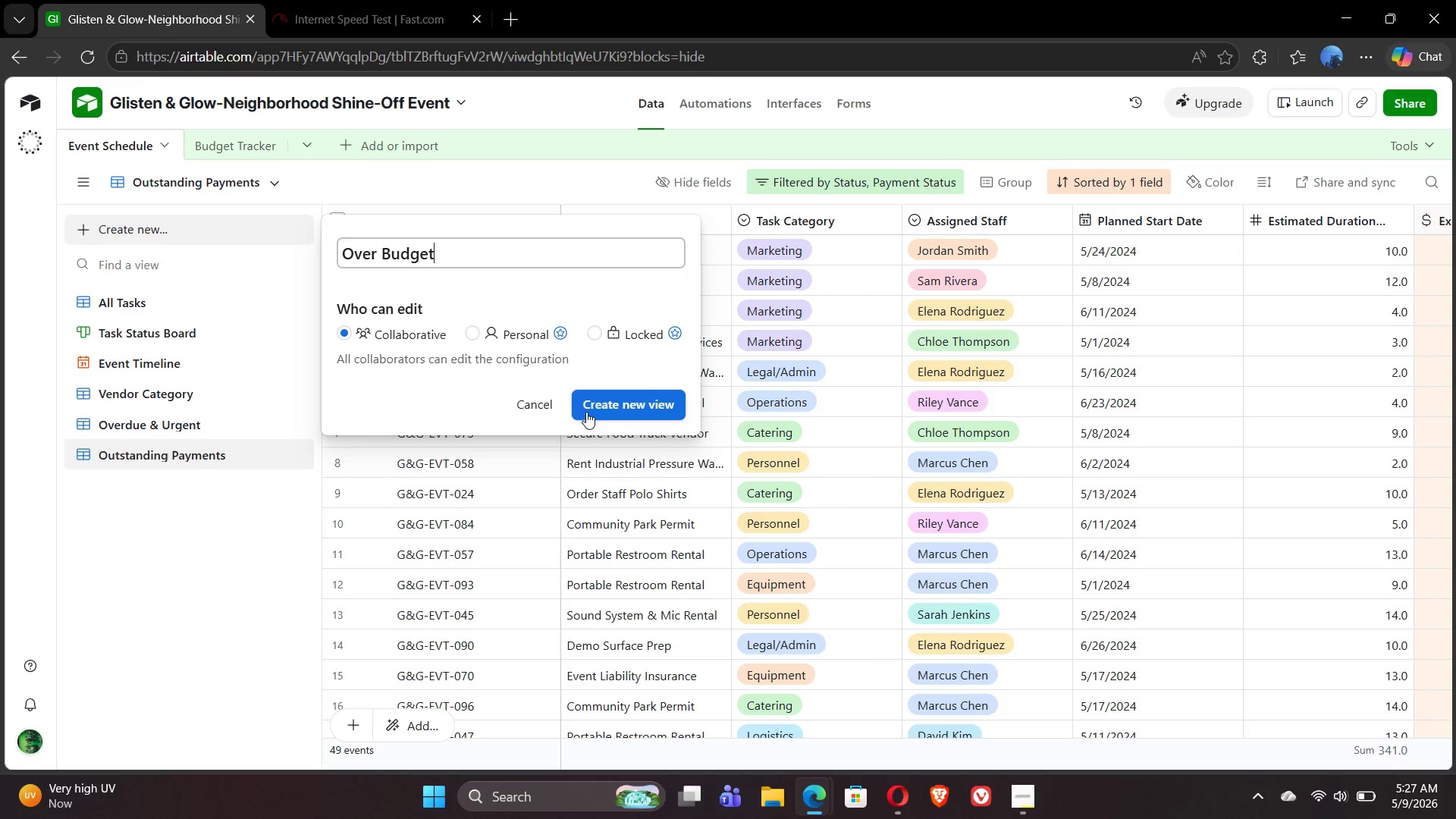 
left_click([605, 412])
 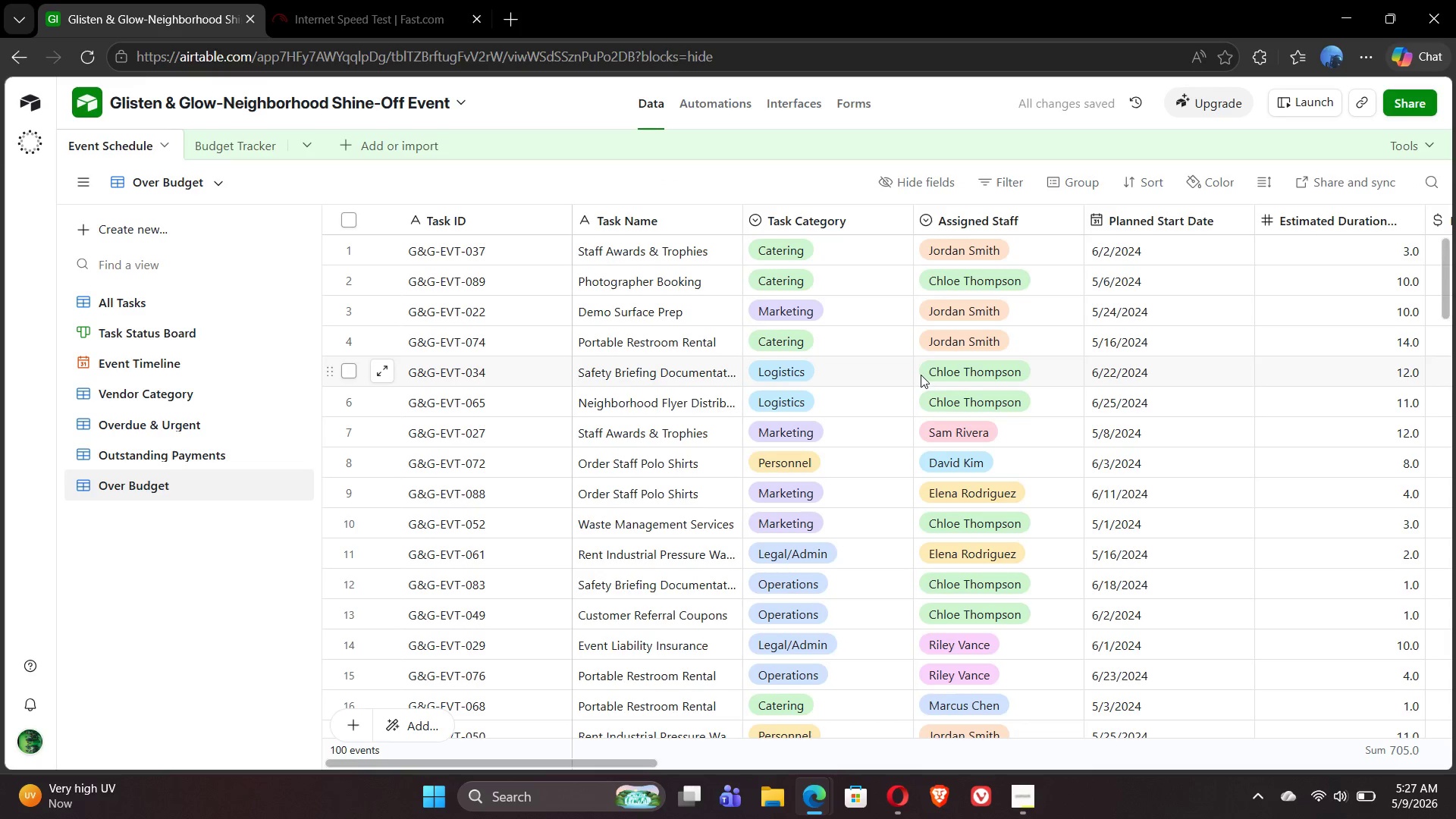 
left_click([989, 180])
 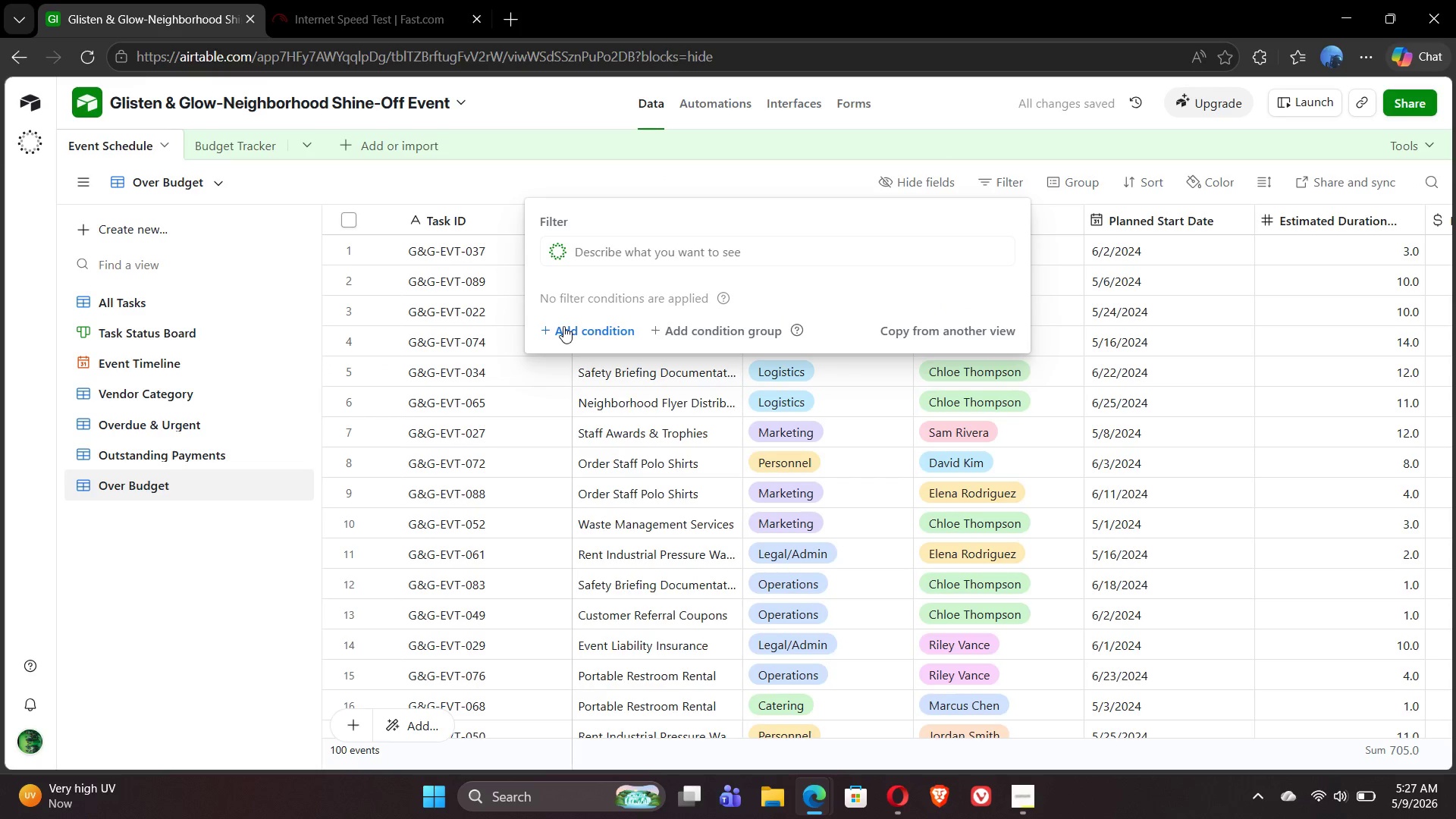 
left_click([563, 328])
 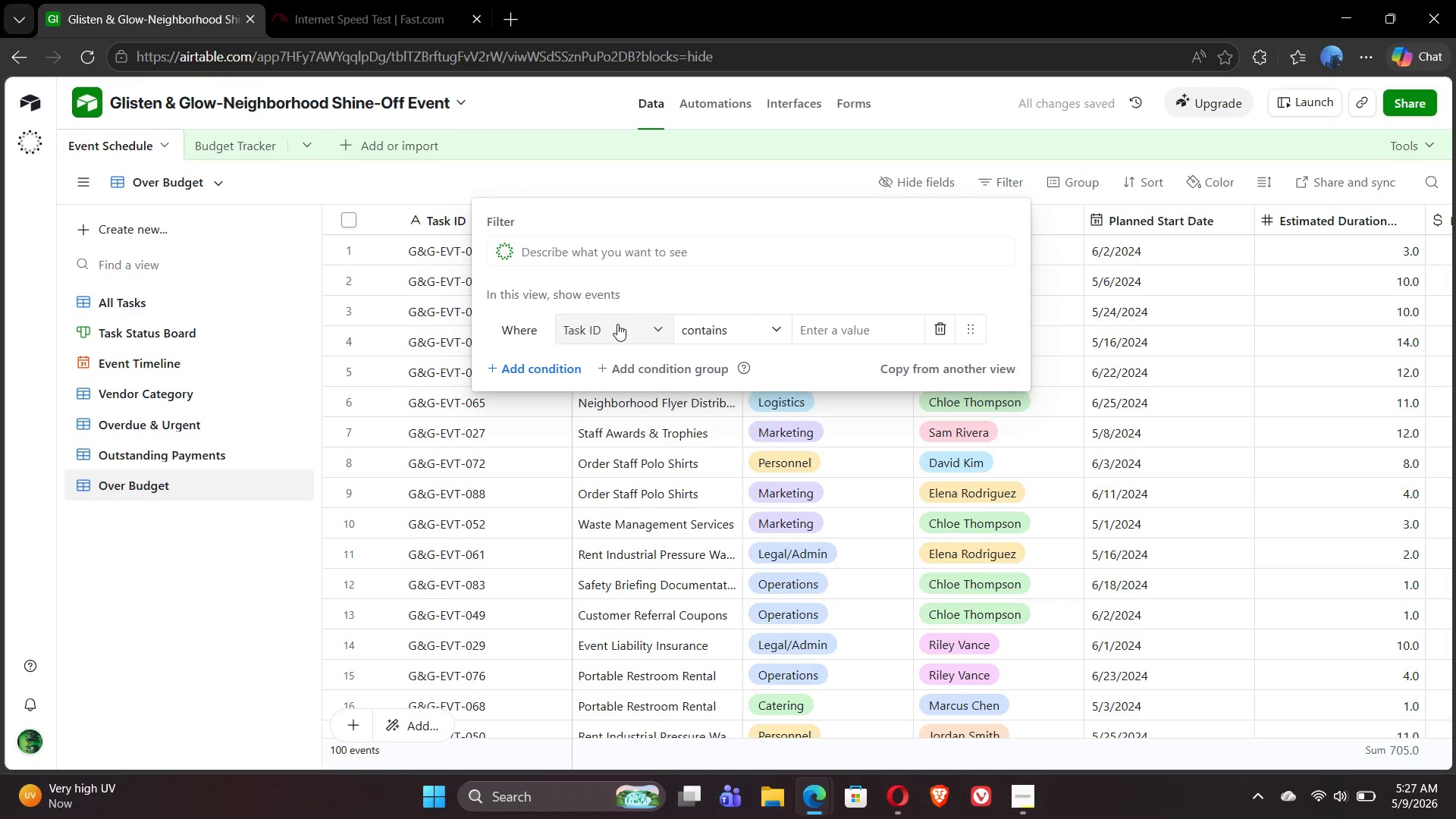 
left_click([617, 324])
 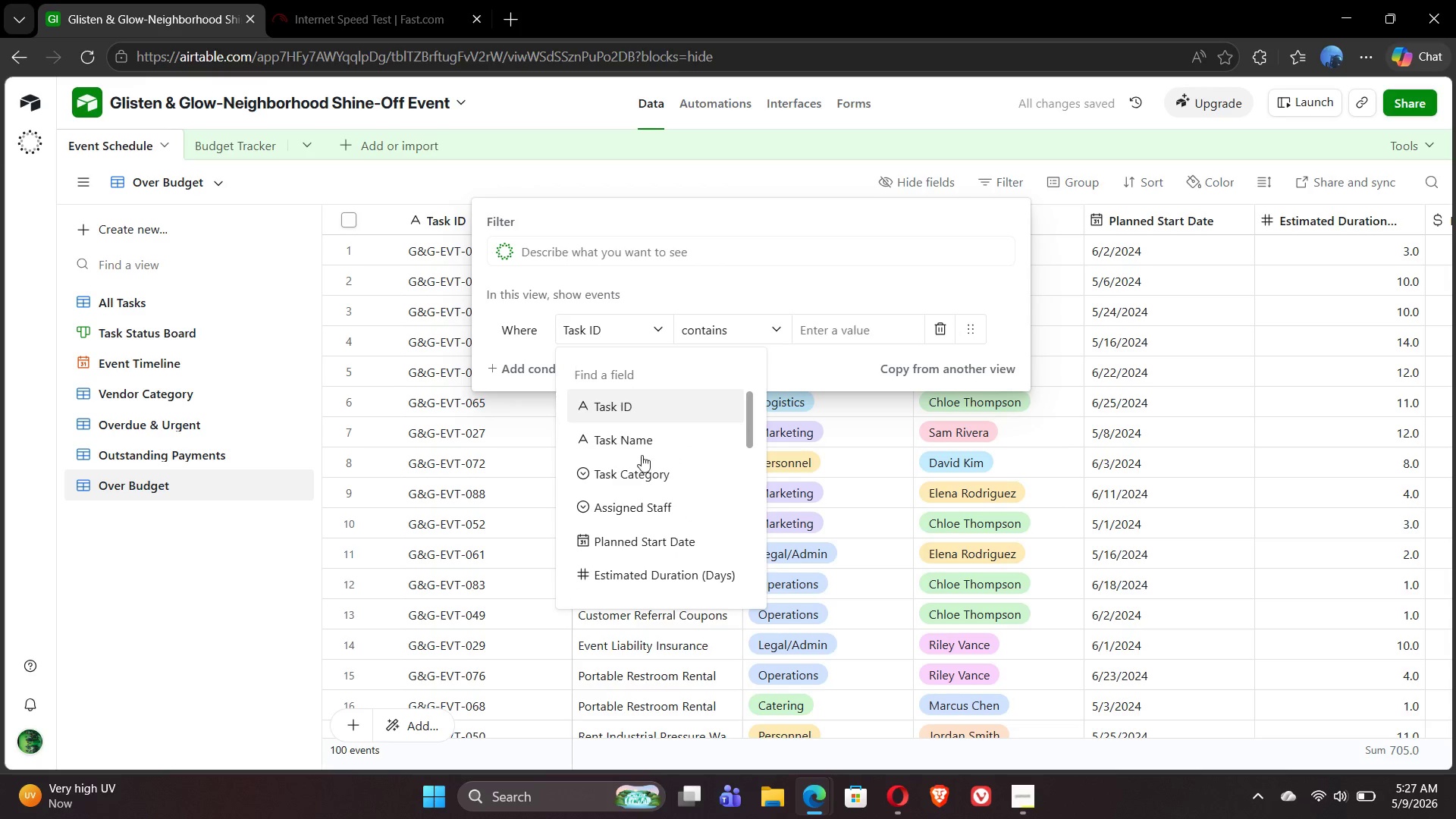 
mouse_move([640, 460])
 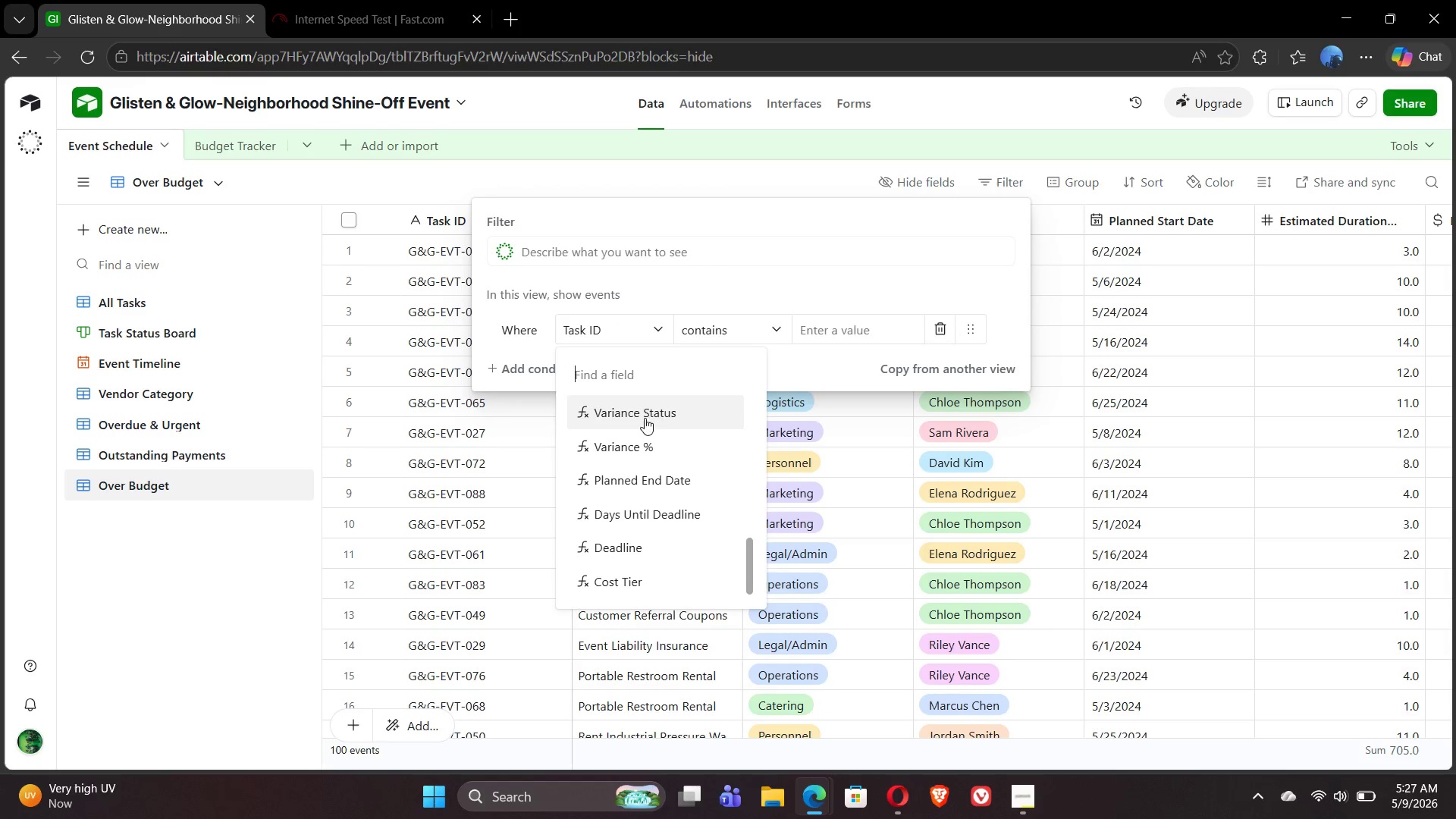 
left_click([663, 416])
 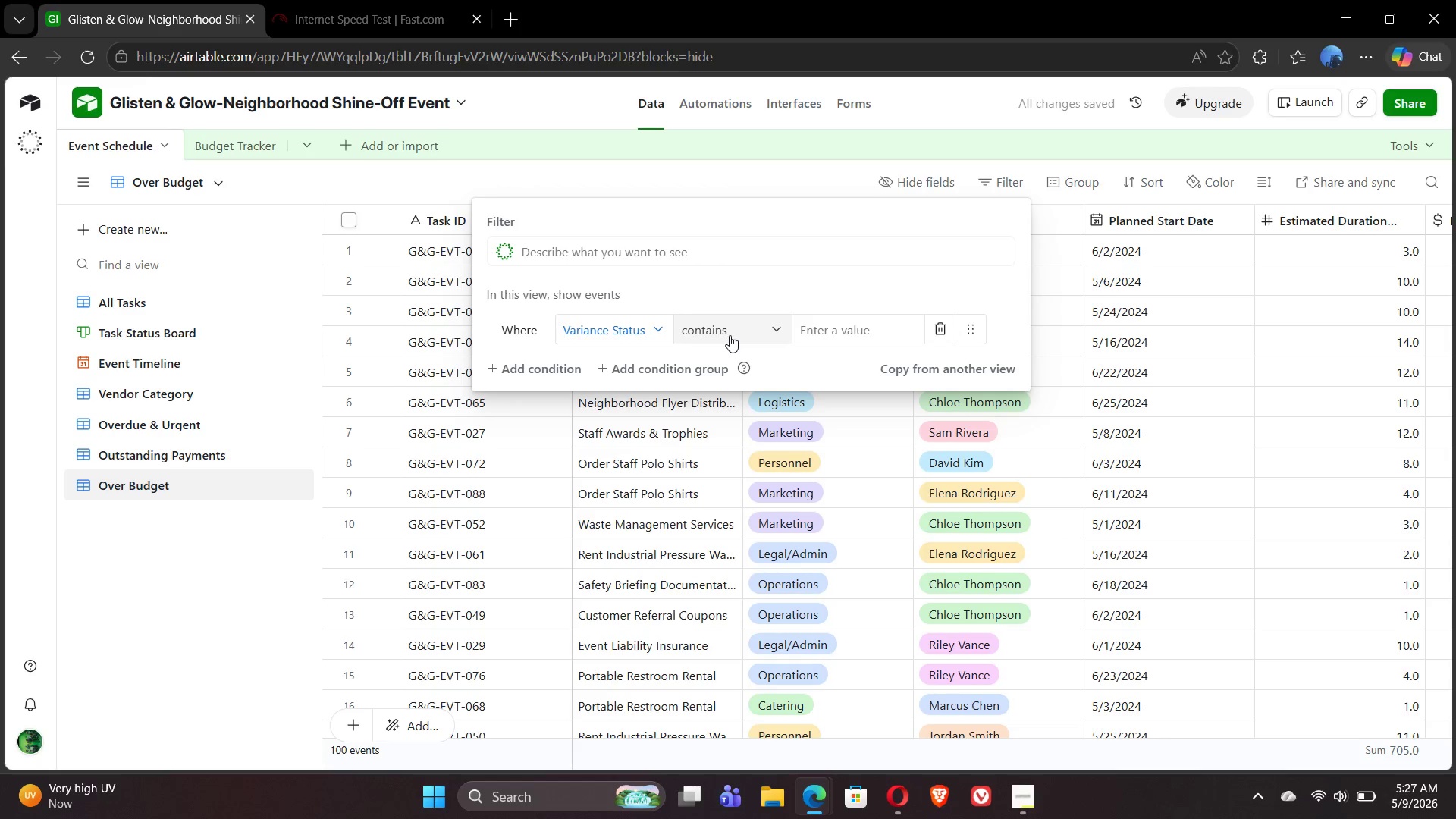 
left_click([730, 335])
 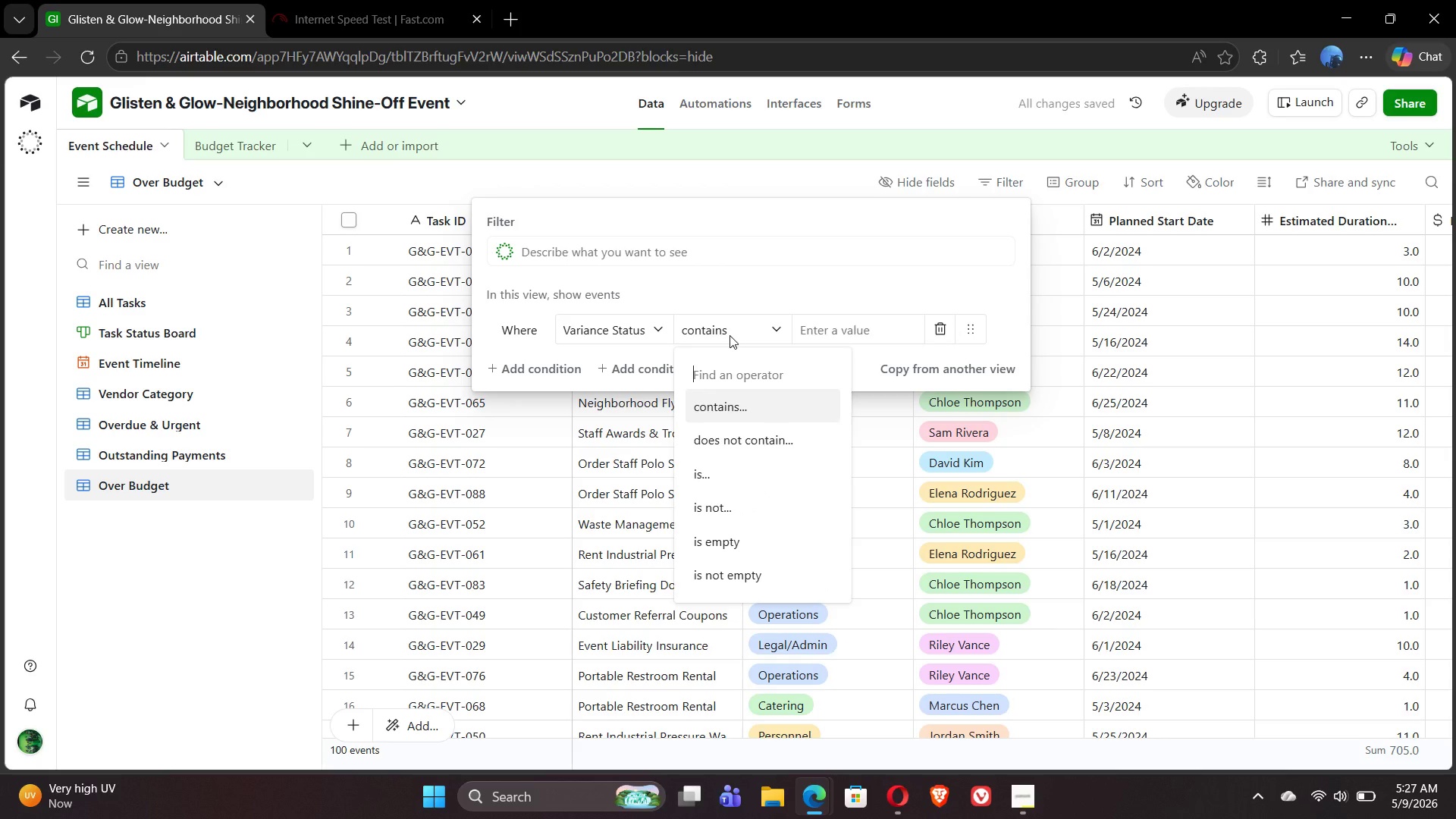 
left_click([730, 335])
 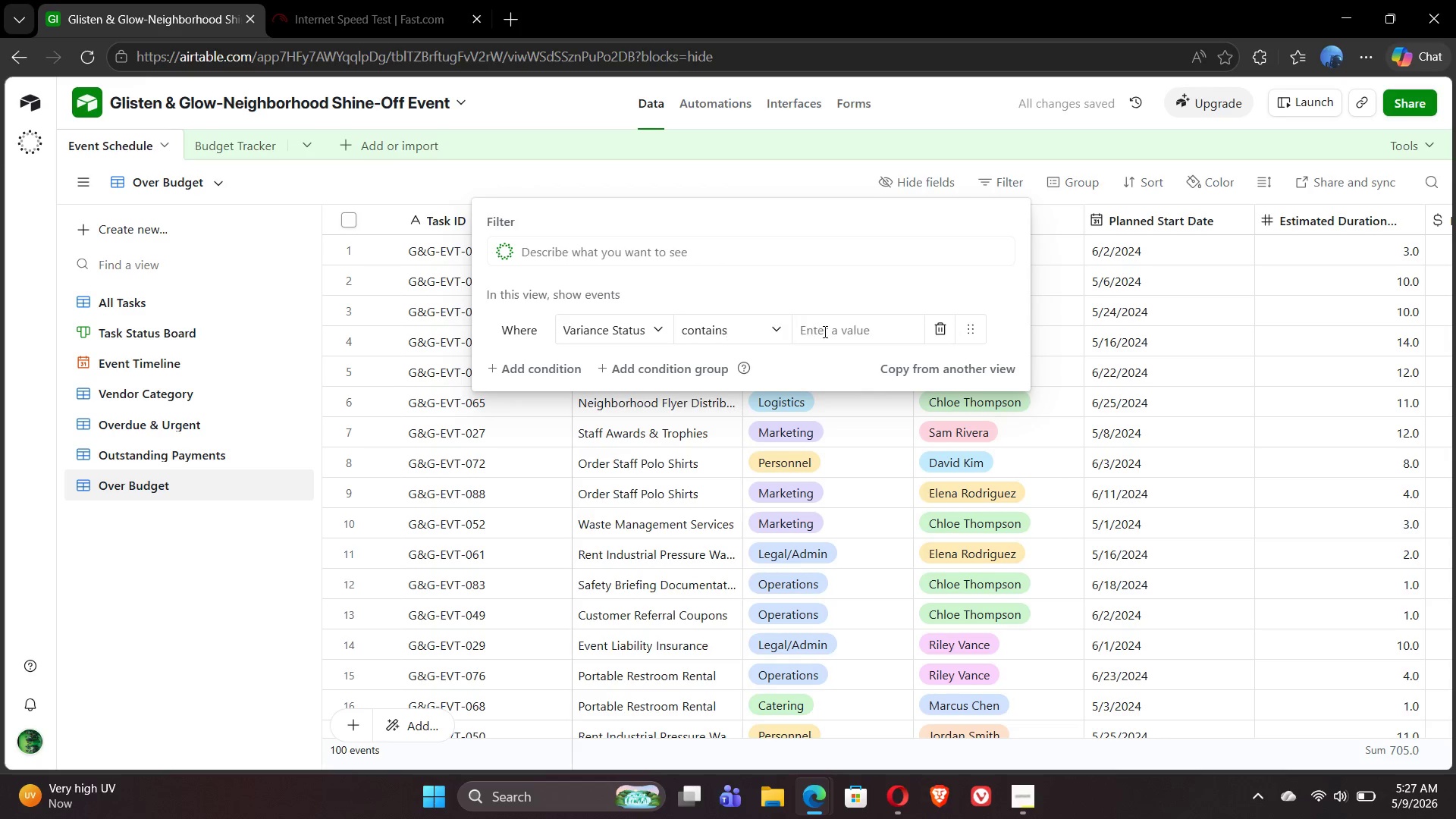 
left_click([824, 331])
 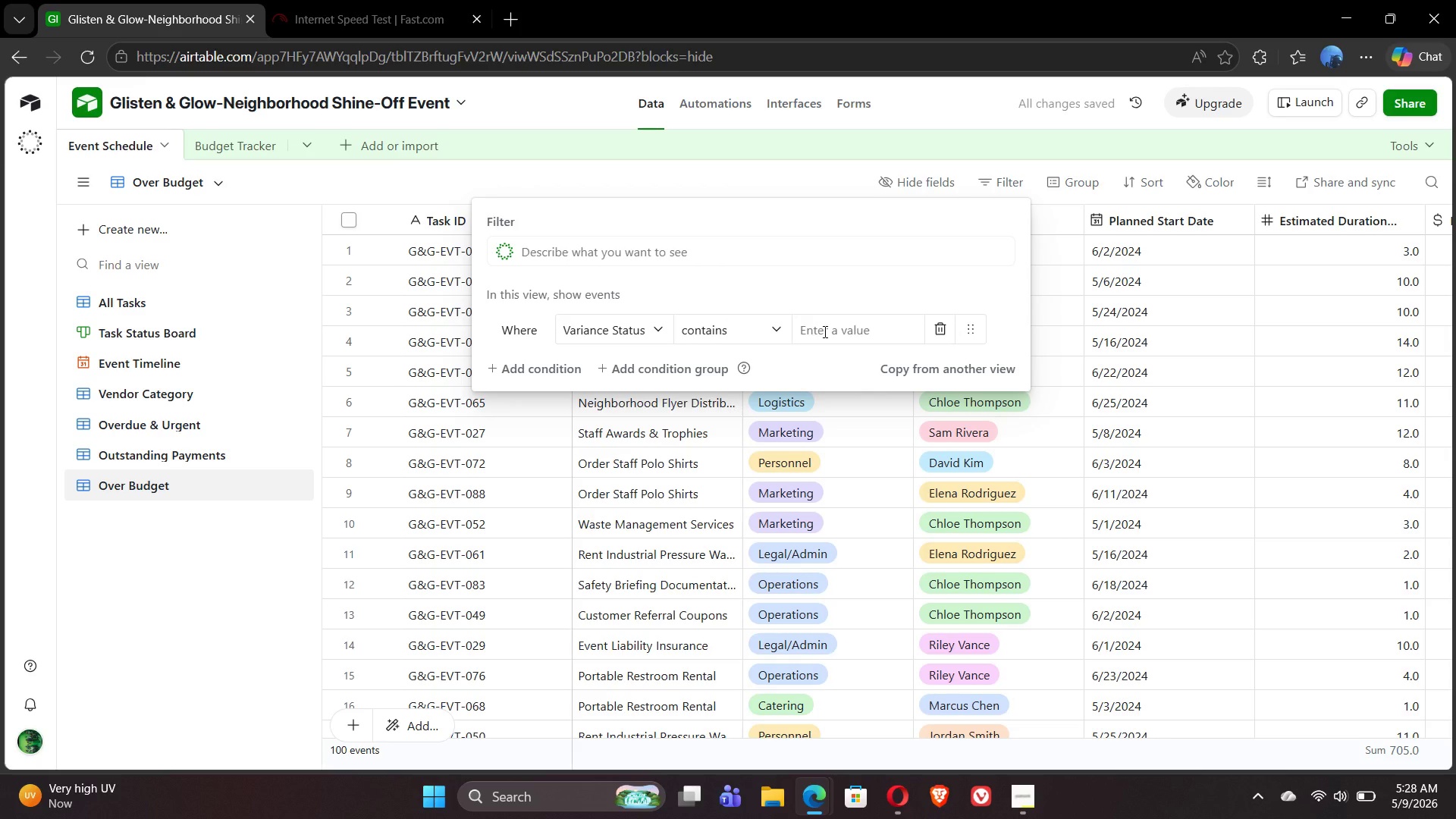 
type(Over Budget)
 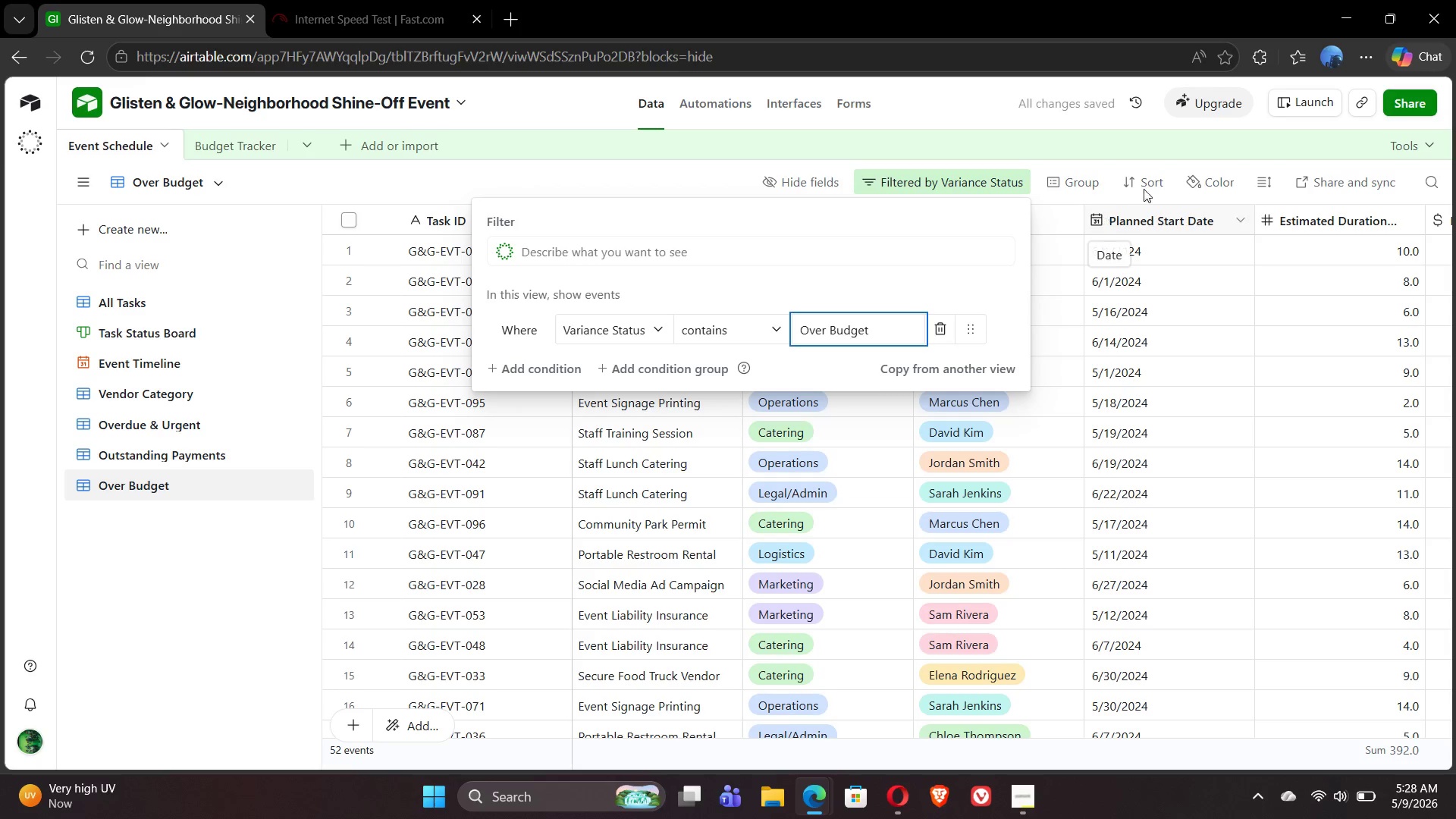 
left_click([1152, 180])
 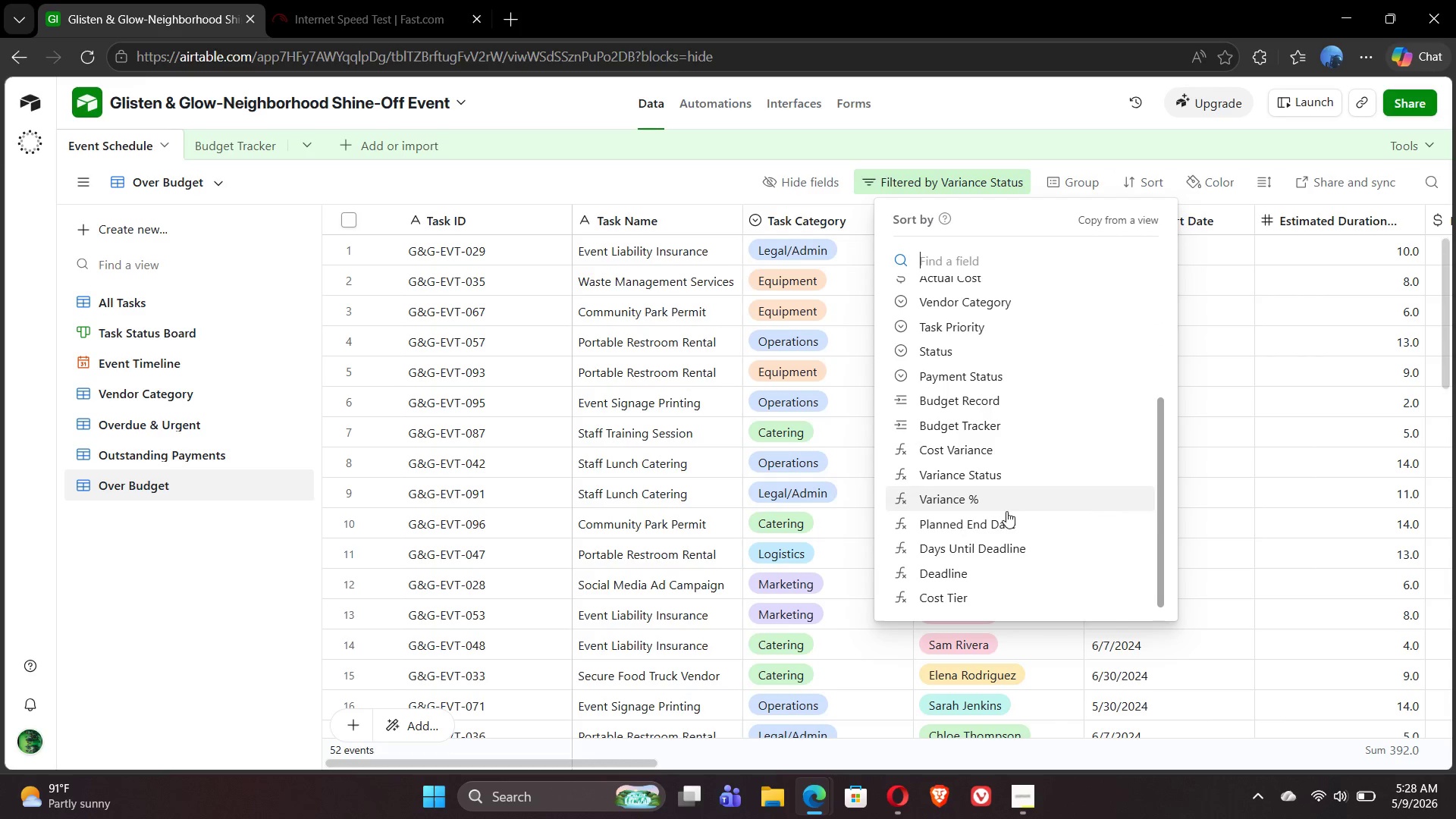 
left_click([976, 447])
 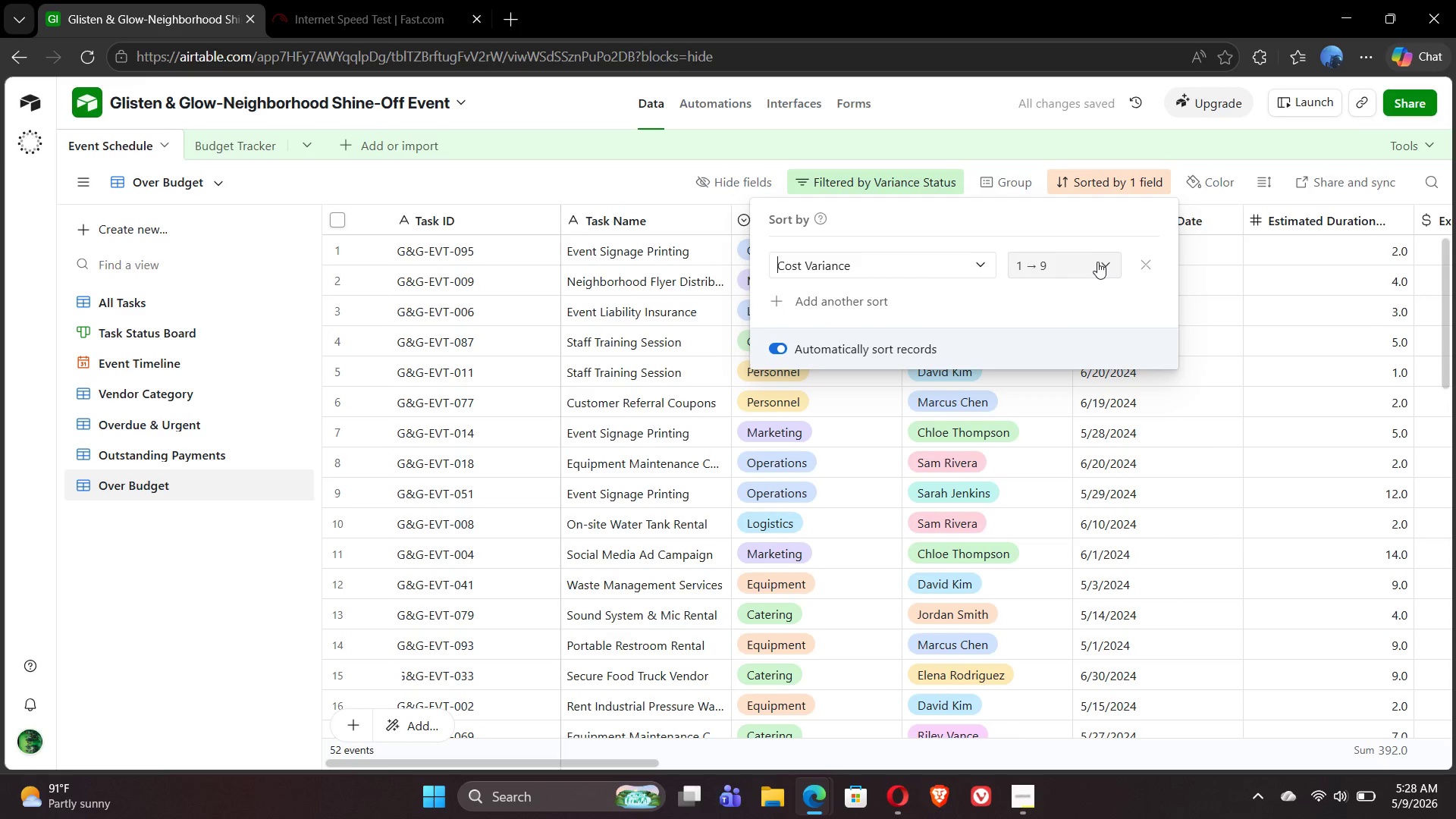 
left_click([1097, 262])
 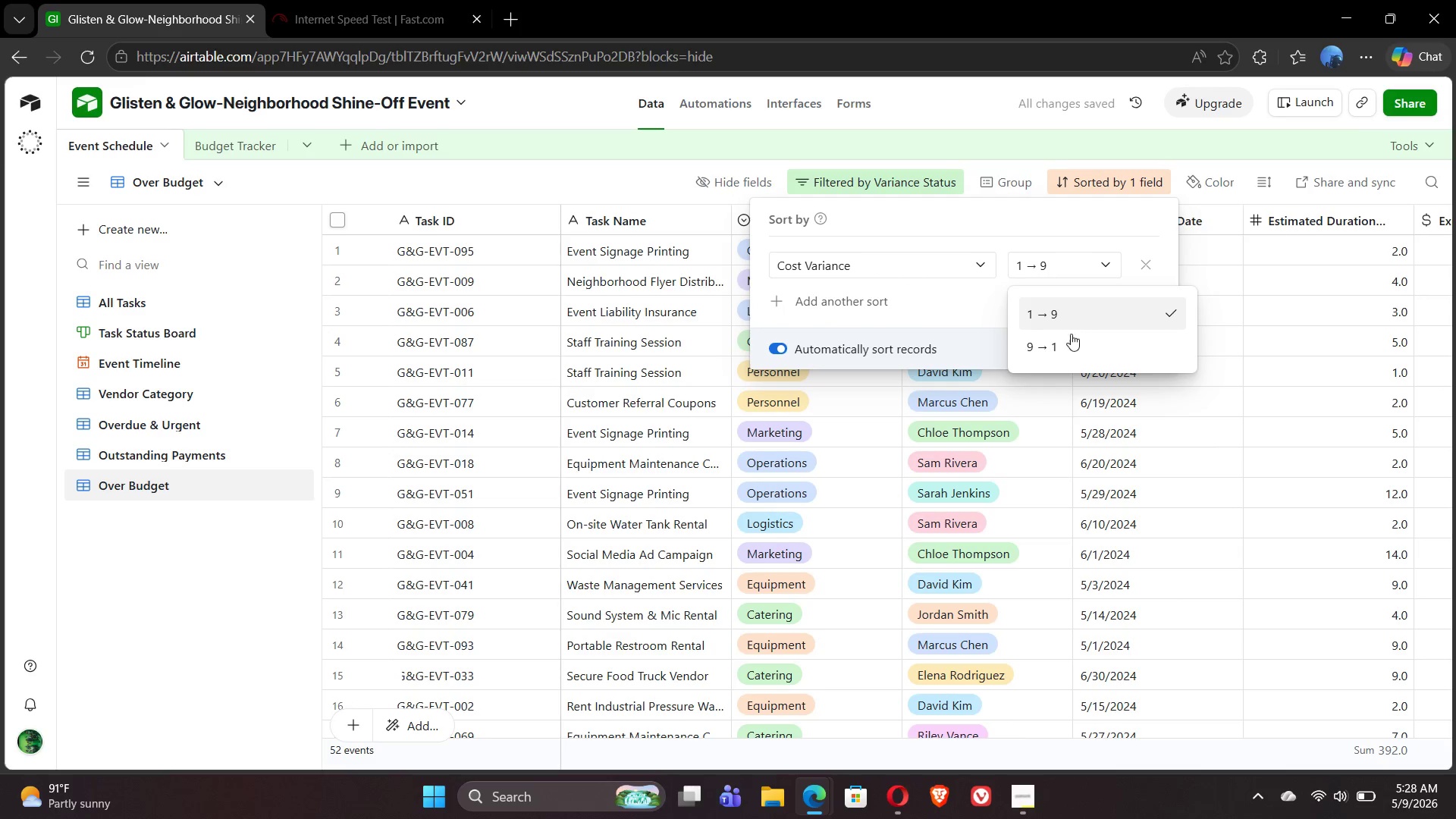 
left_click([1071, 340])
 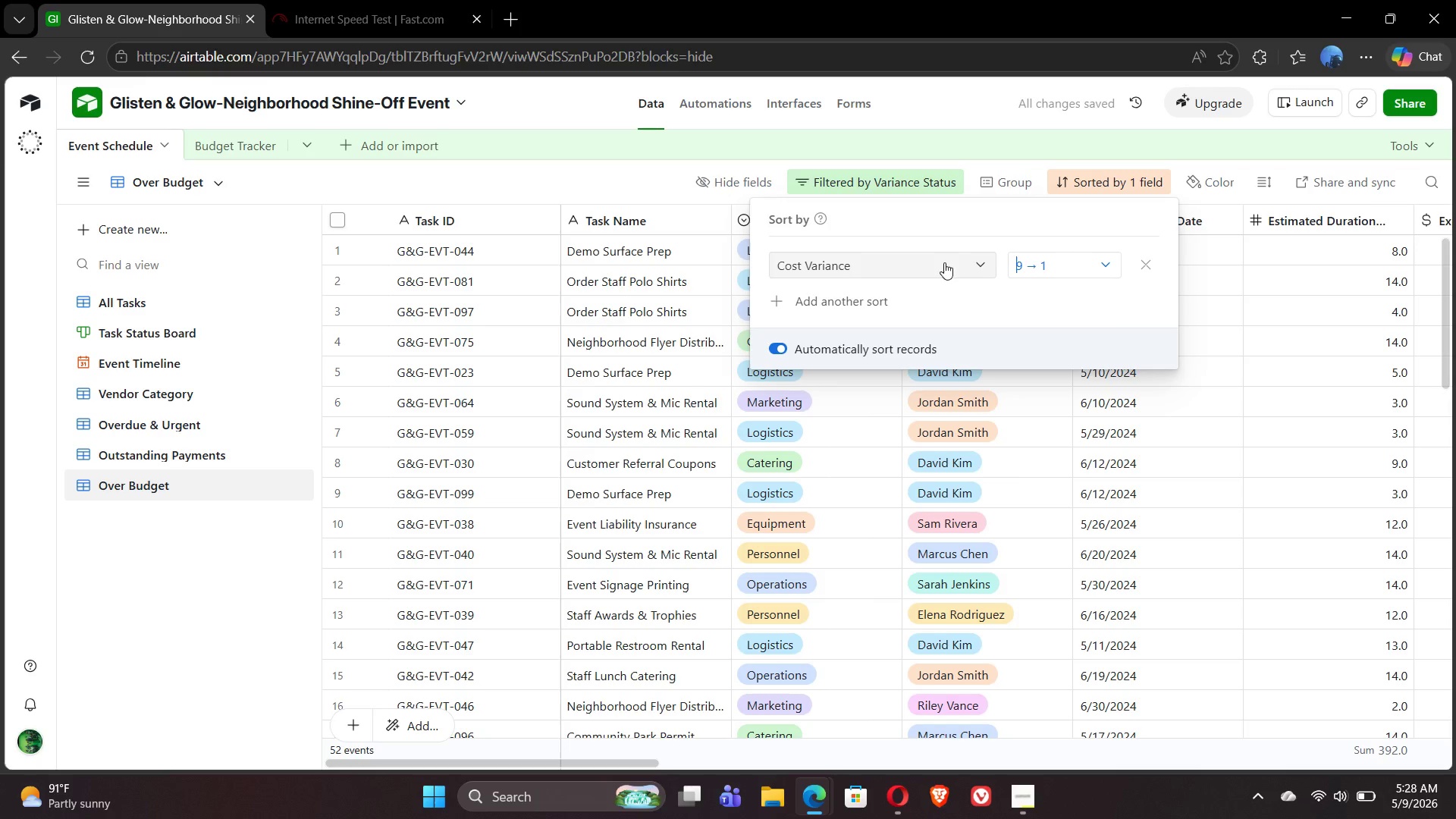 
left_click([744, 182])
 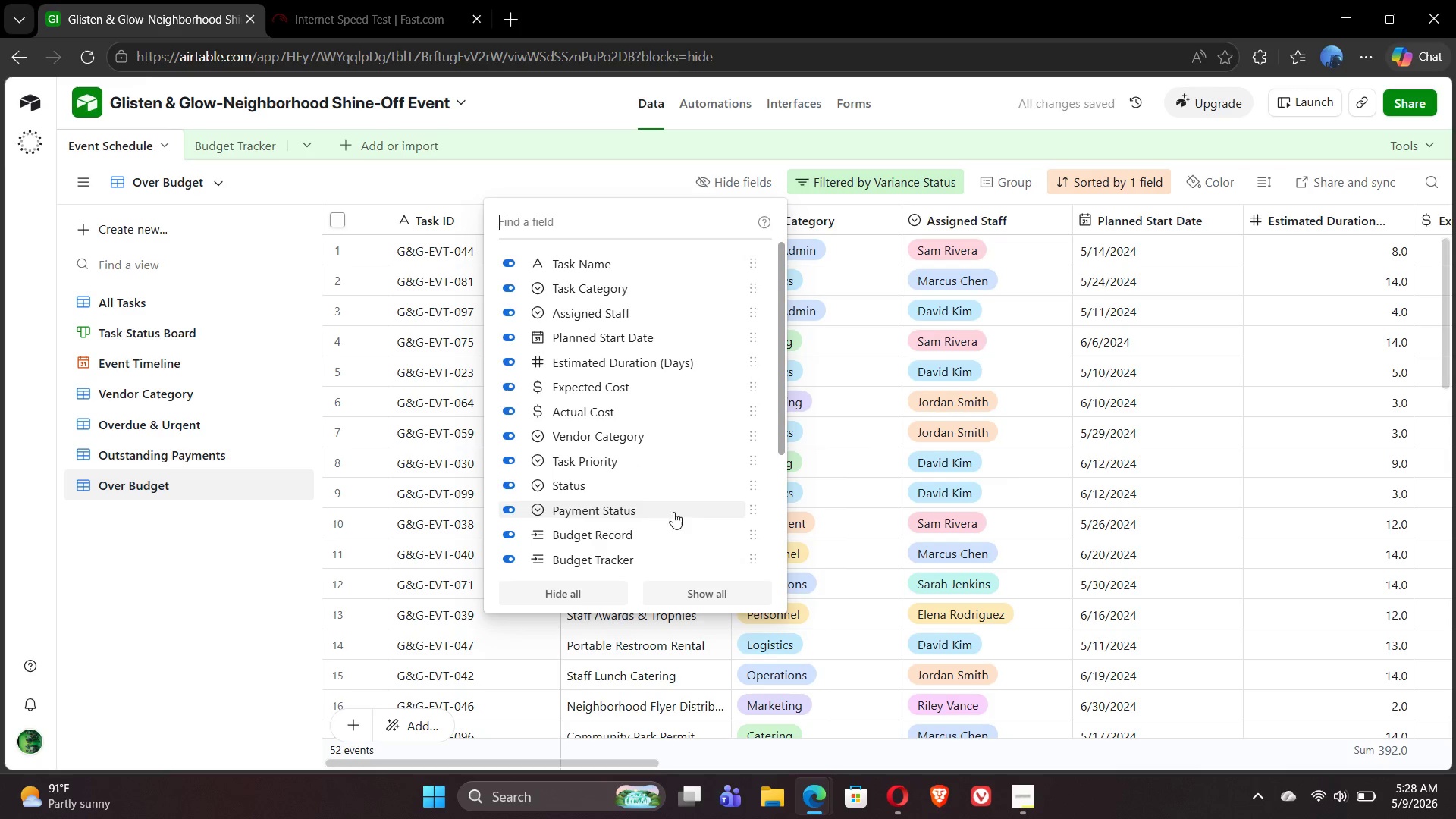 
left_click([595, 589])
 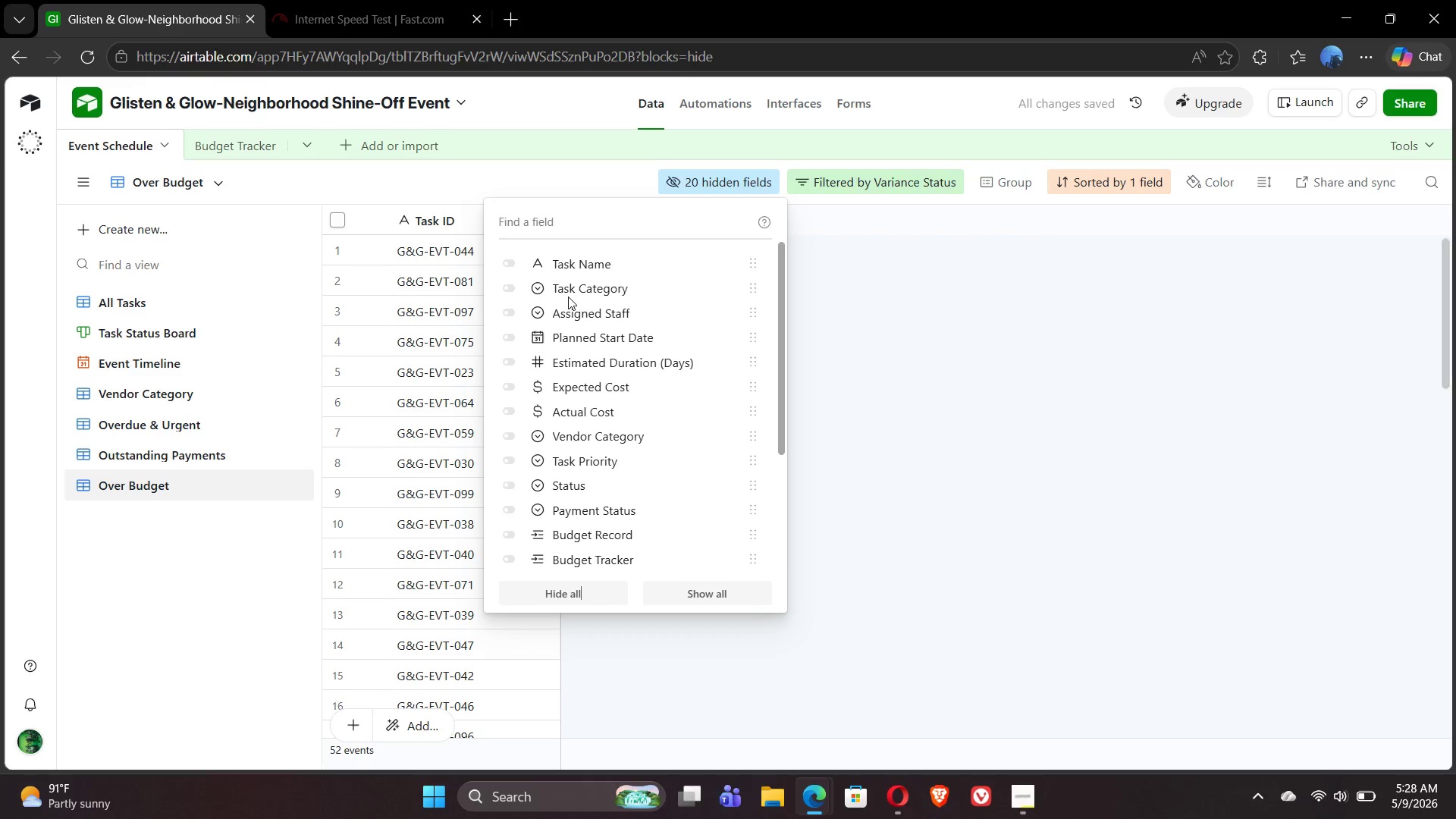 
wait(7.55)
 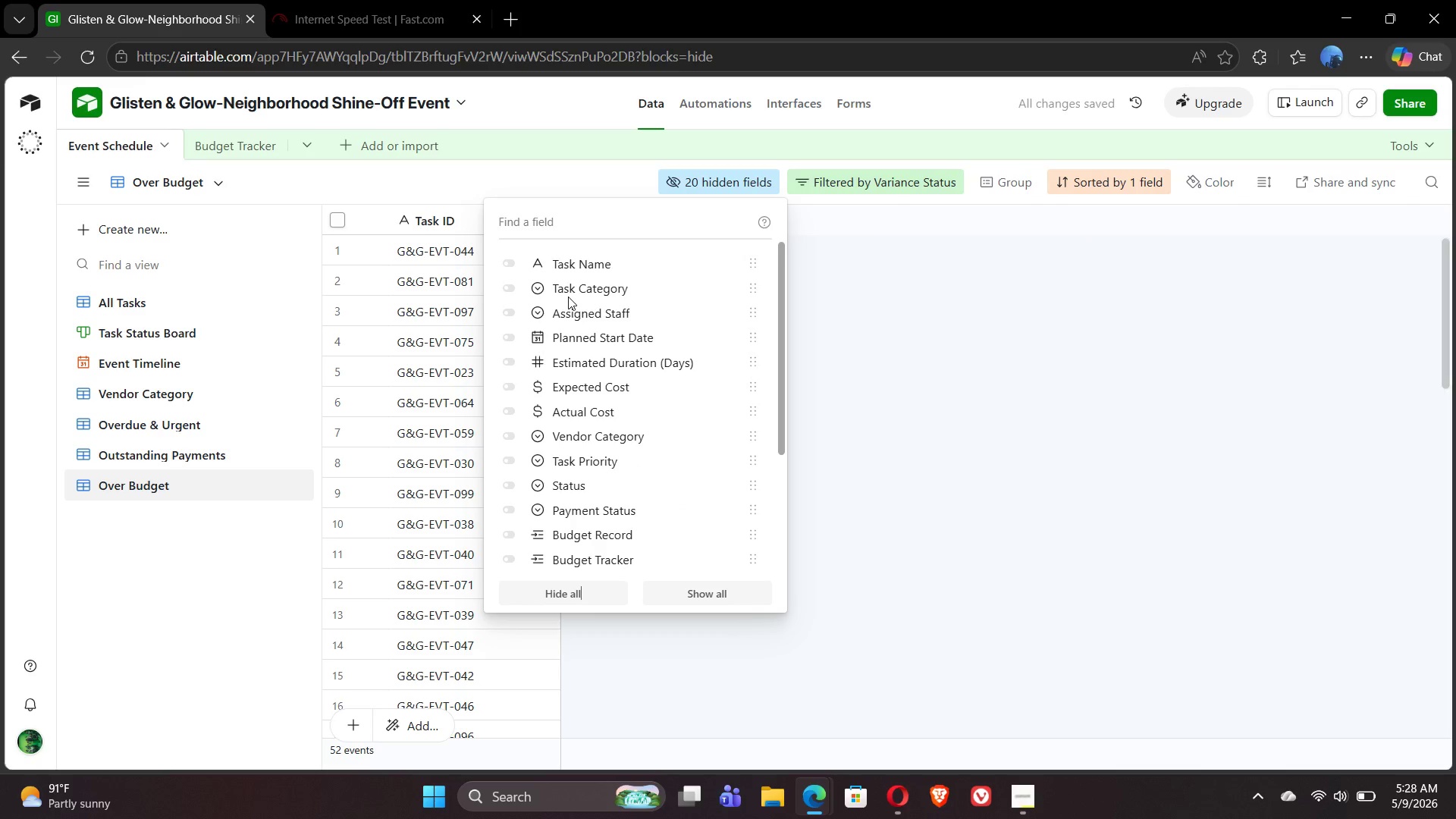 
left_click([513, 438])
 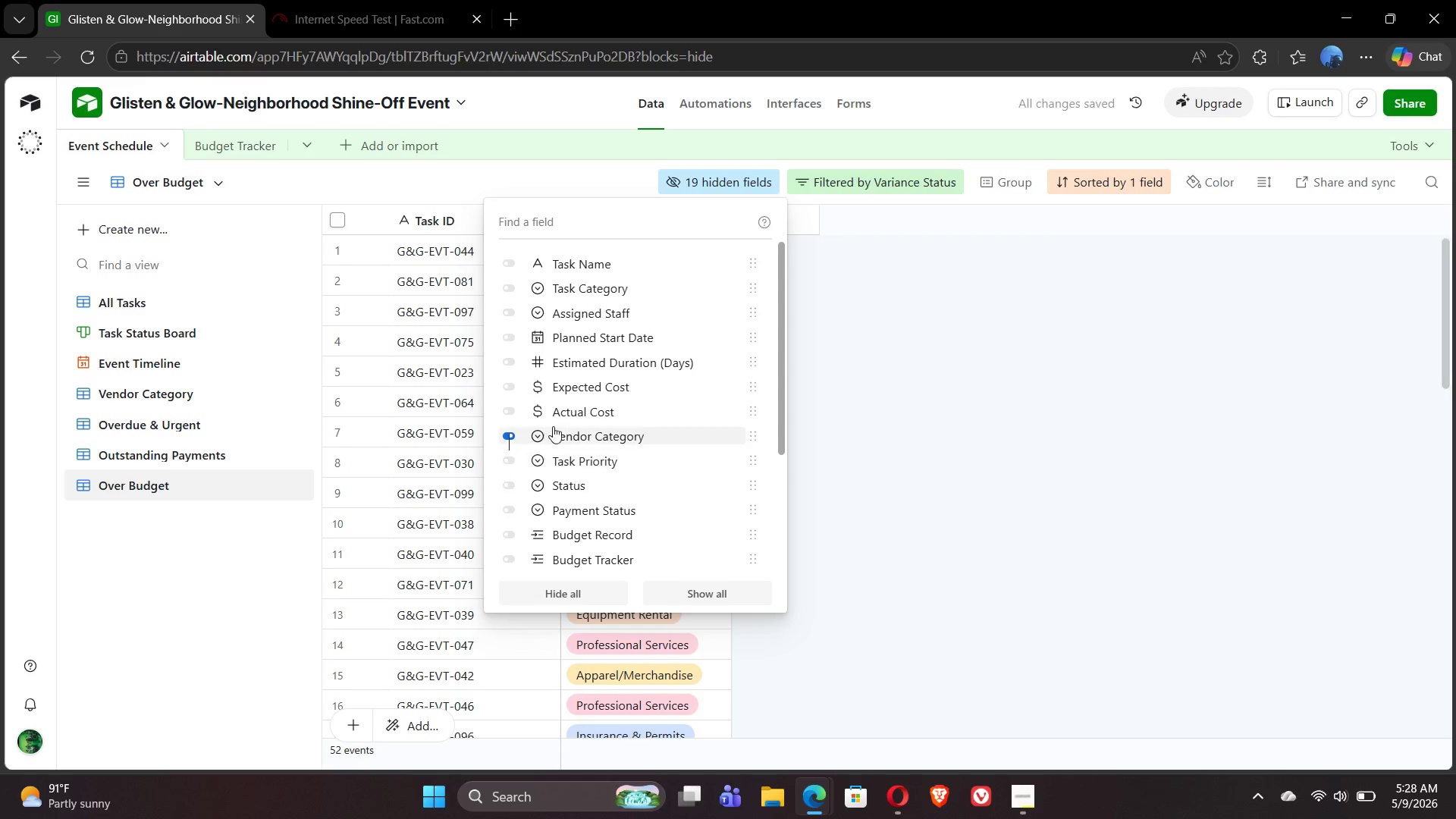 
wait(5.88)
 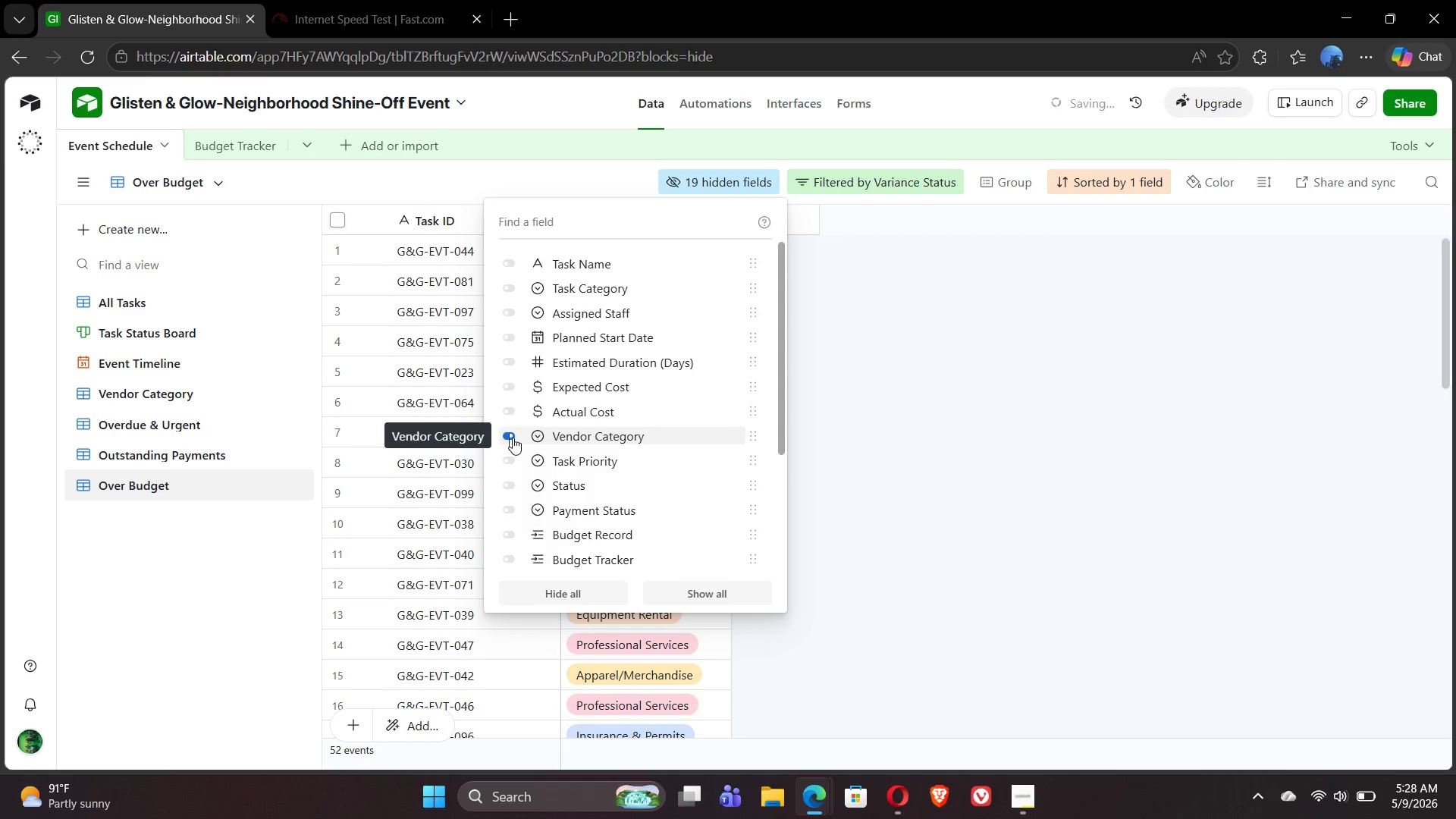 
left_click([510, 384])
 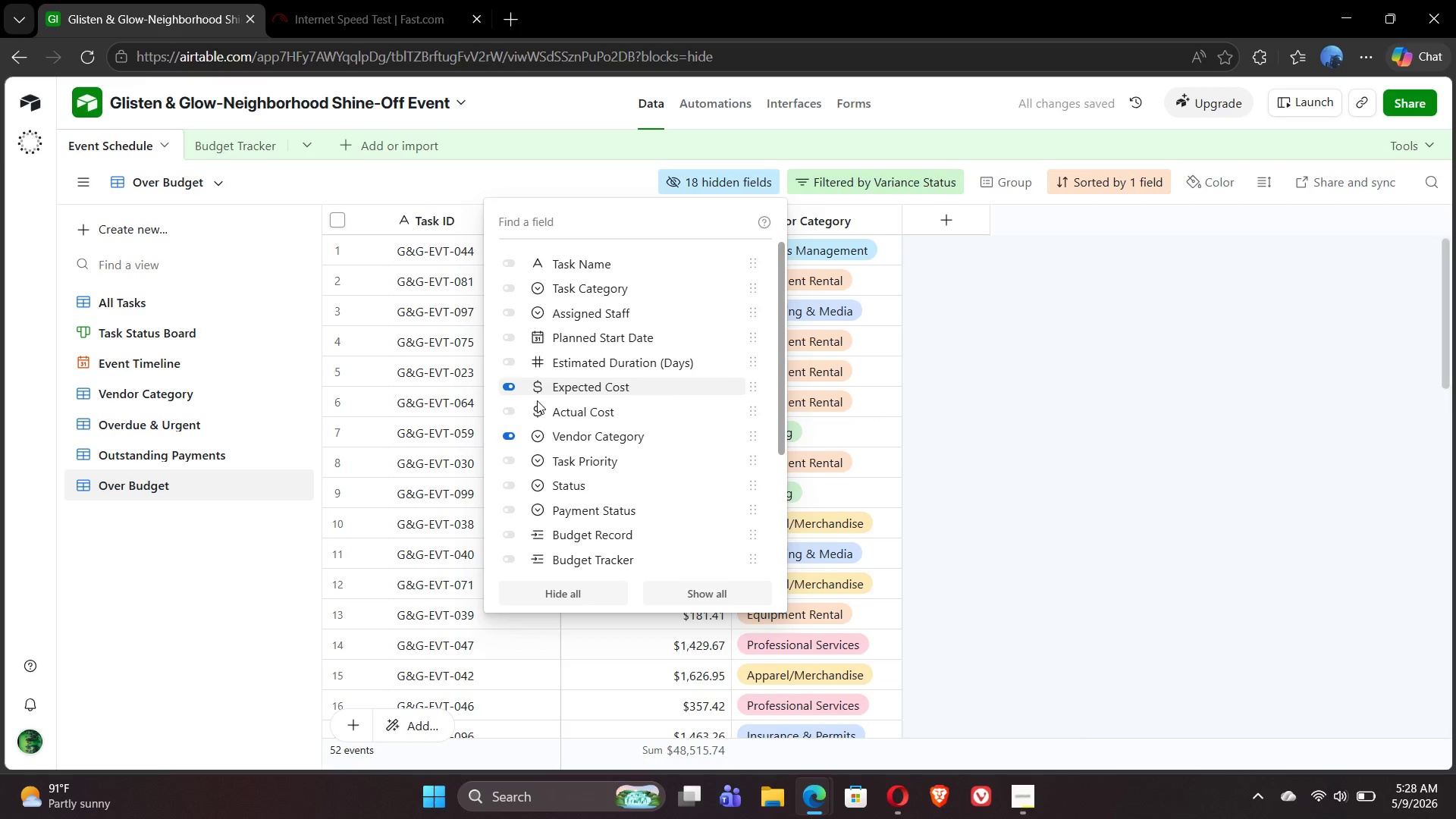 
wait(5.12)
 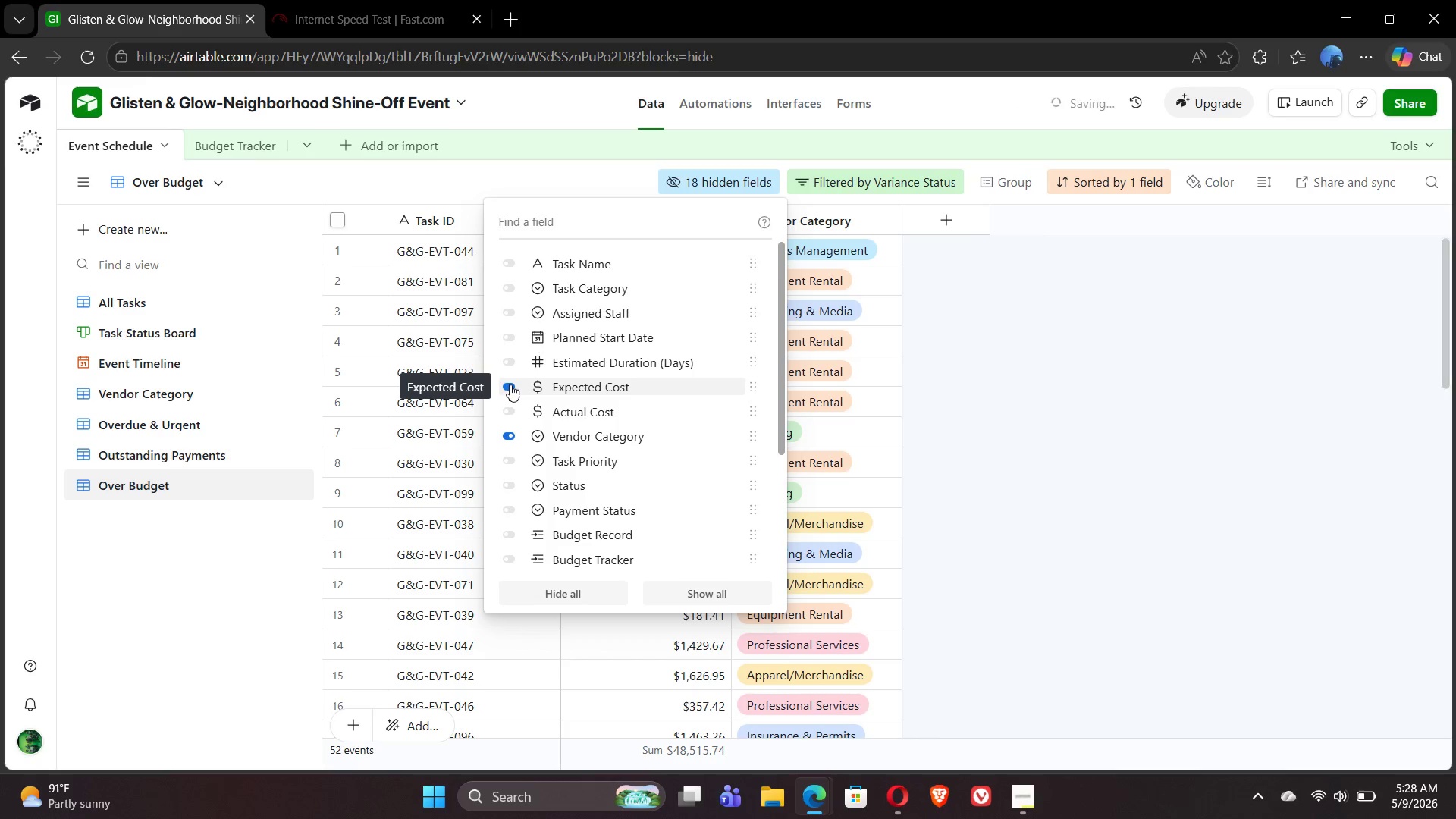 
left_click([514, 412])
 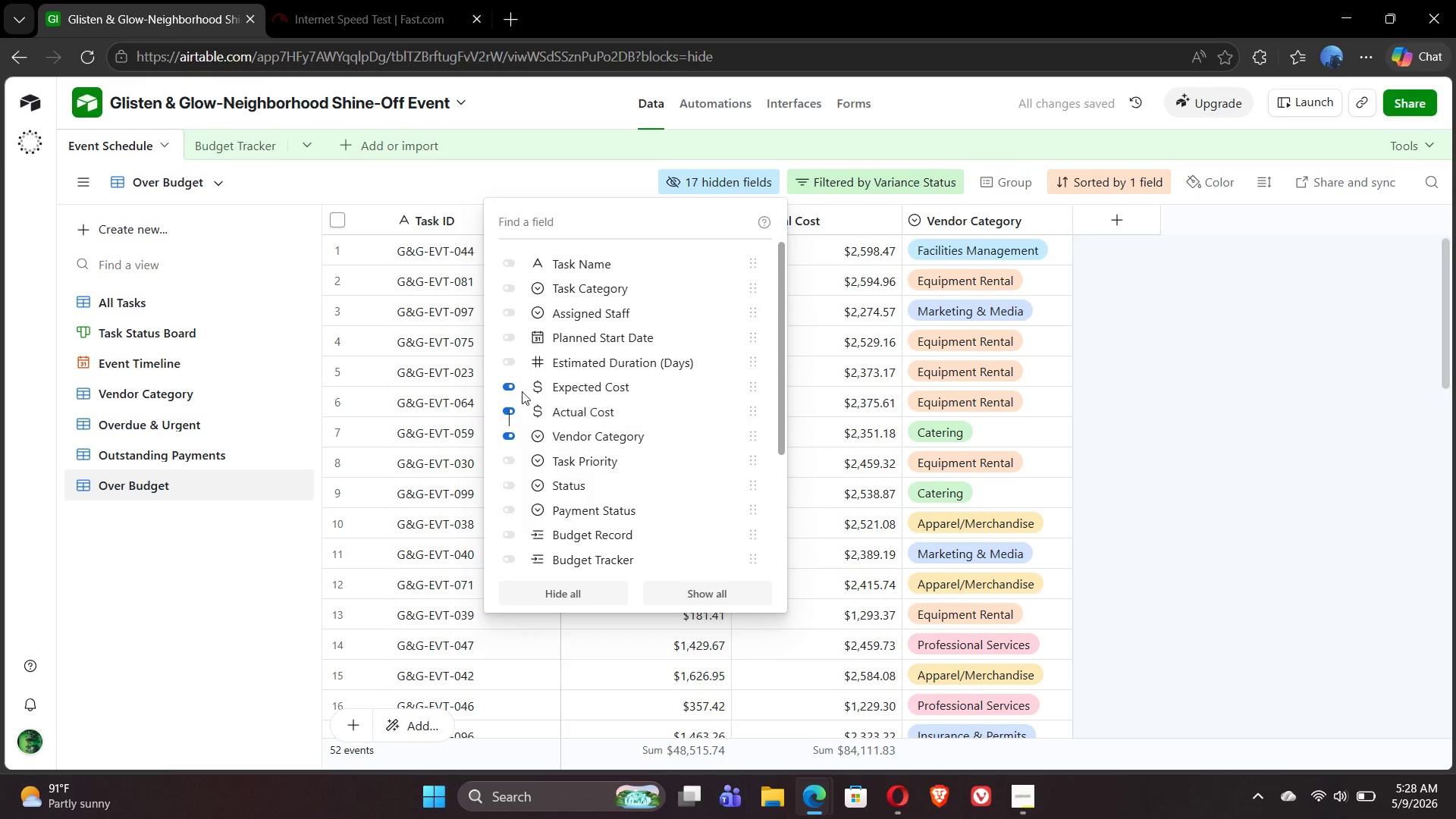 
mouse_move([530, 460])
 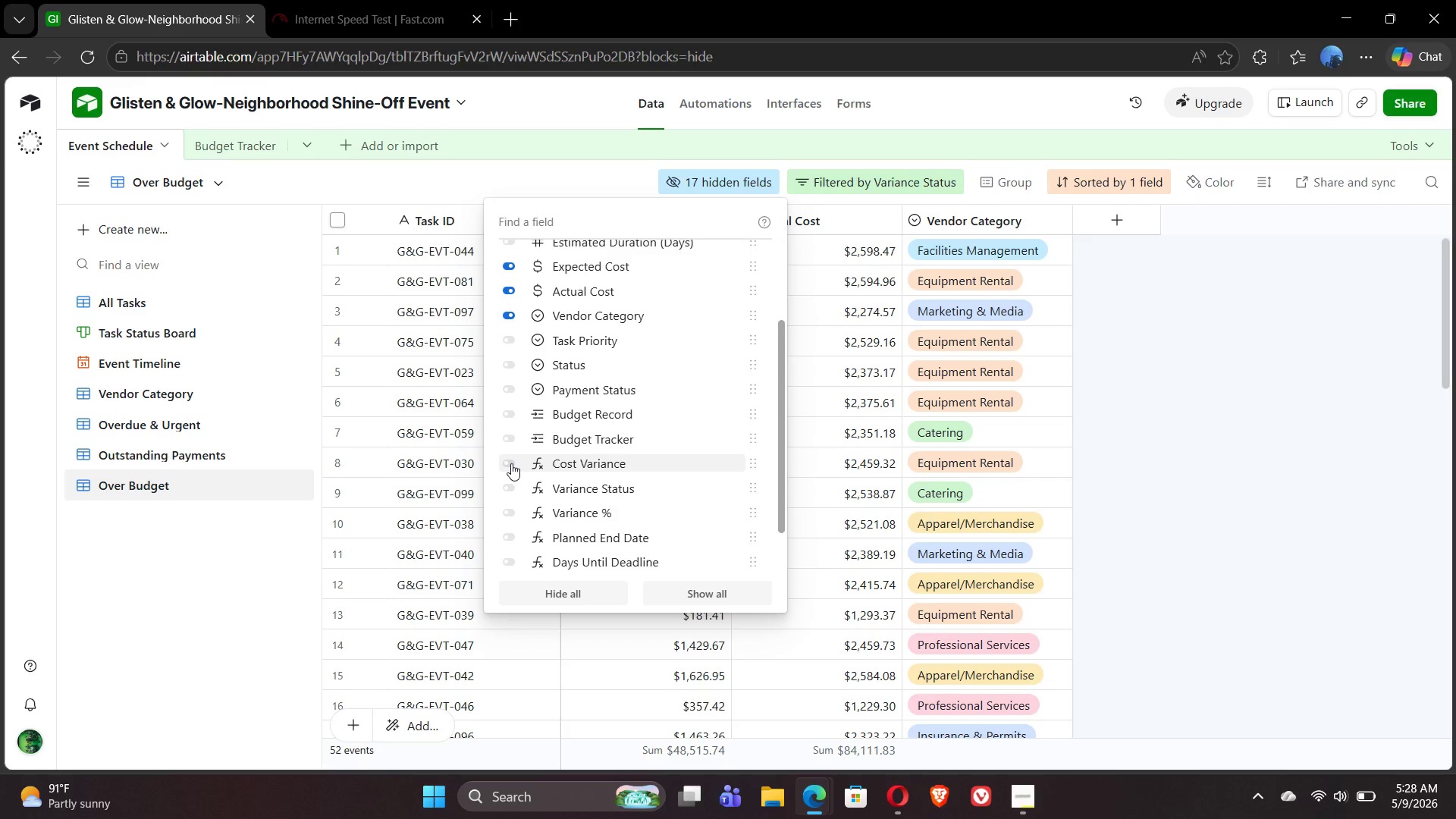 
left_click([511, 463])
 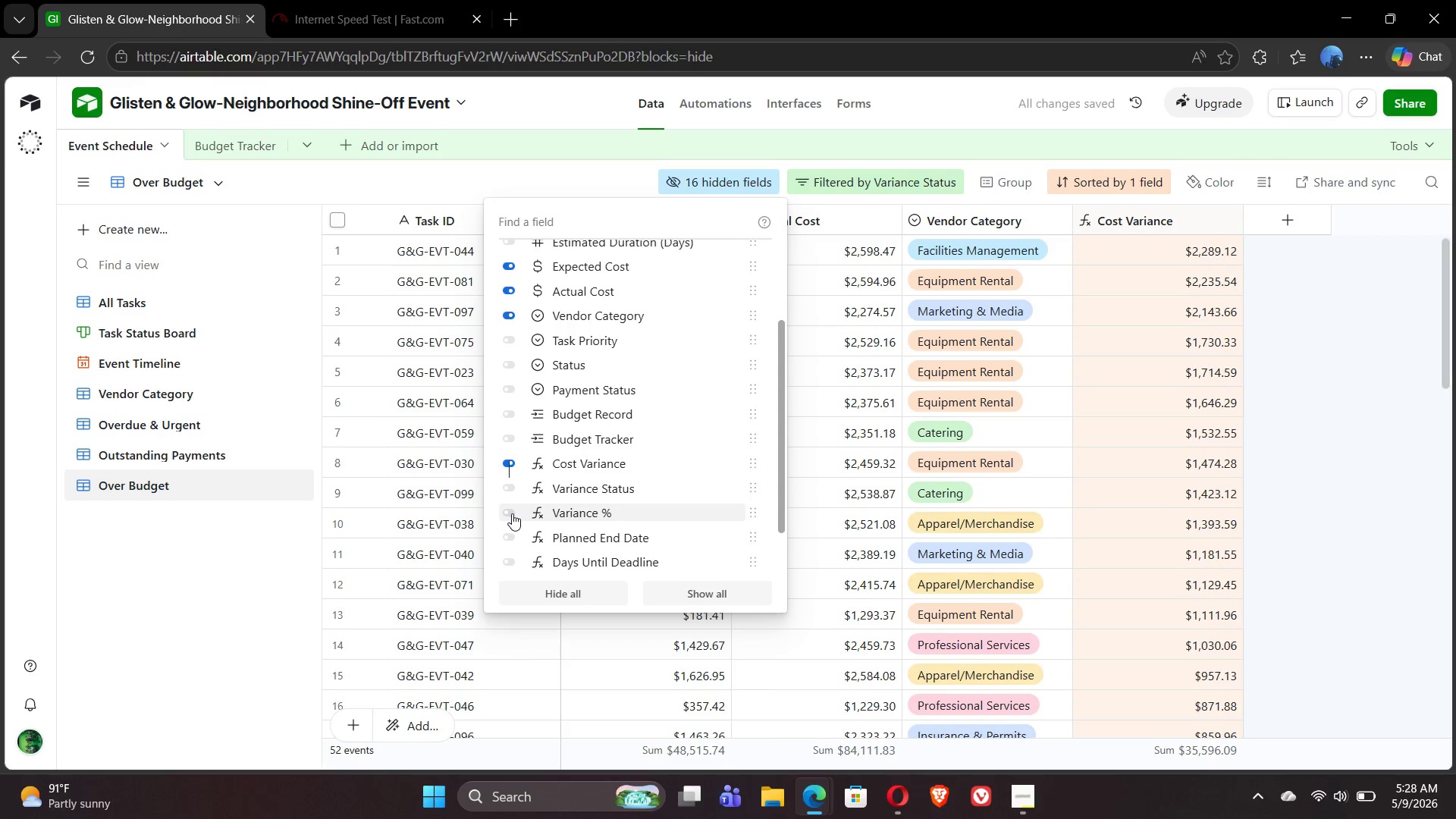 
wait(5.92)
 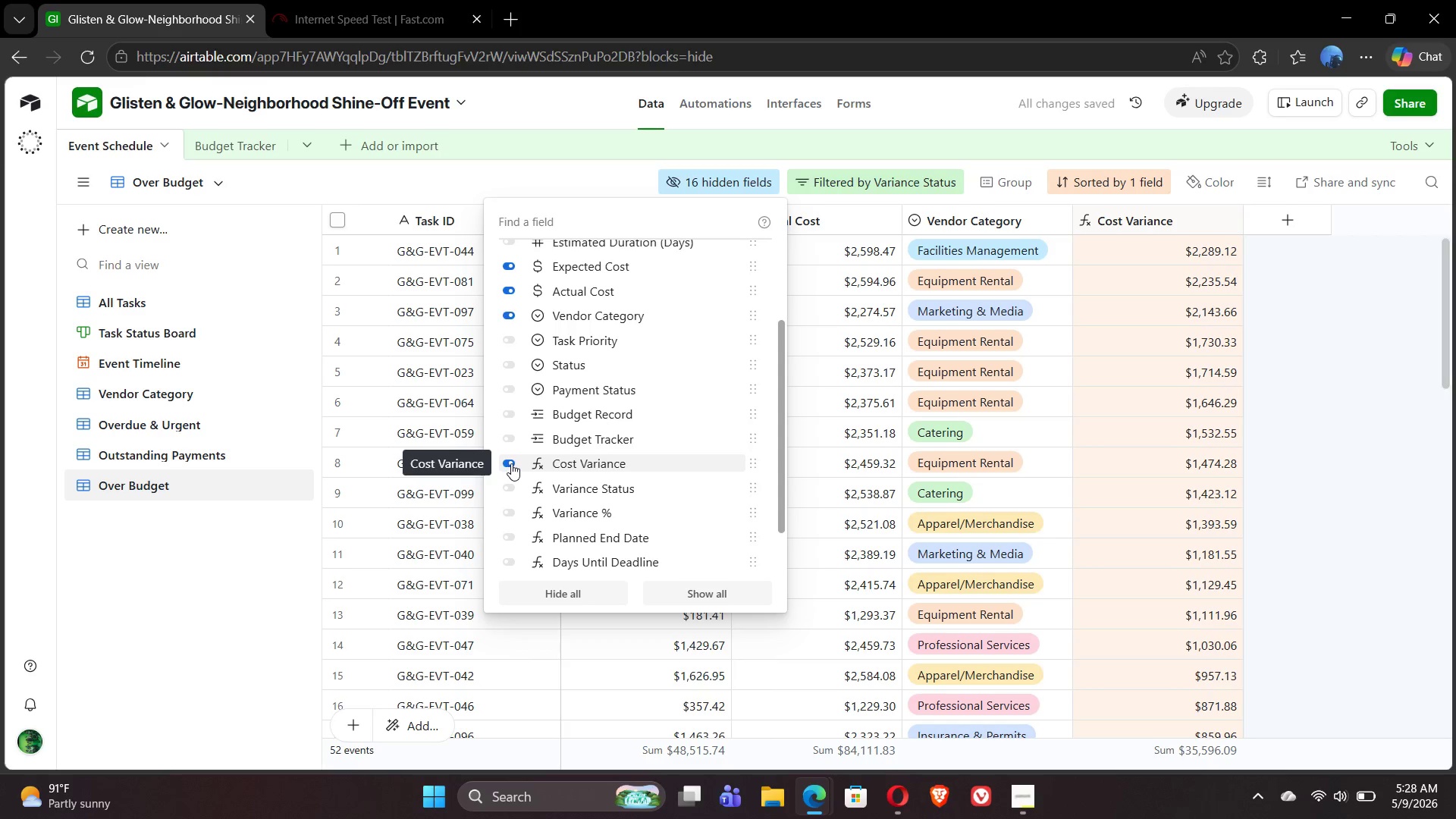 
left_click([511, 514])
 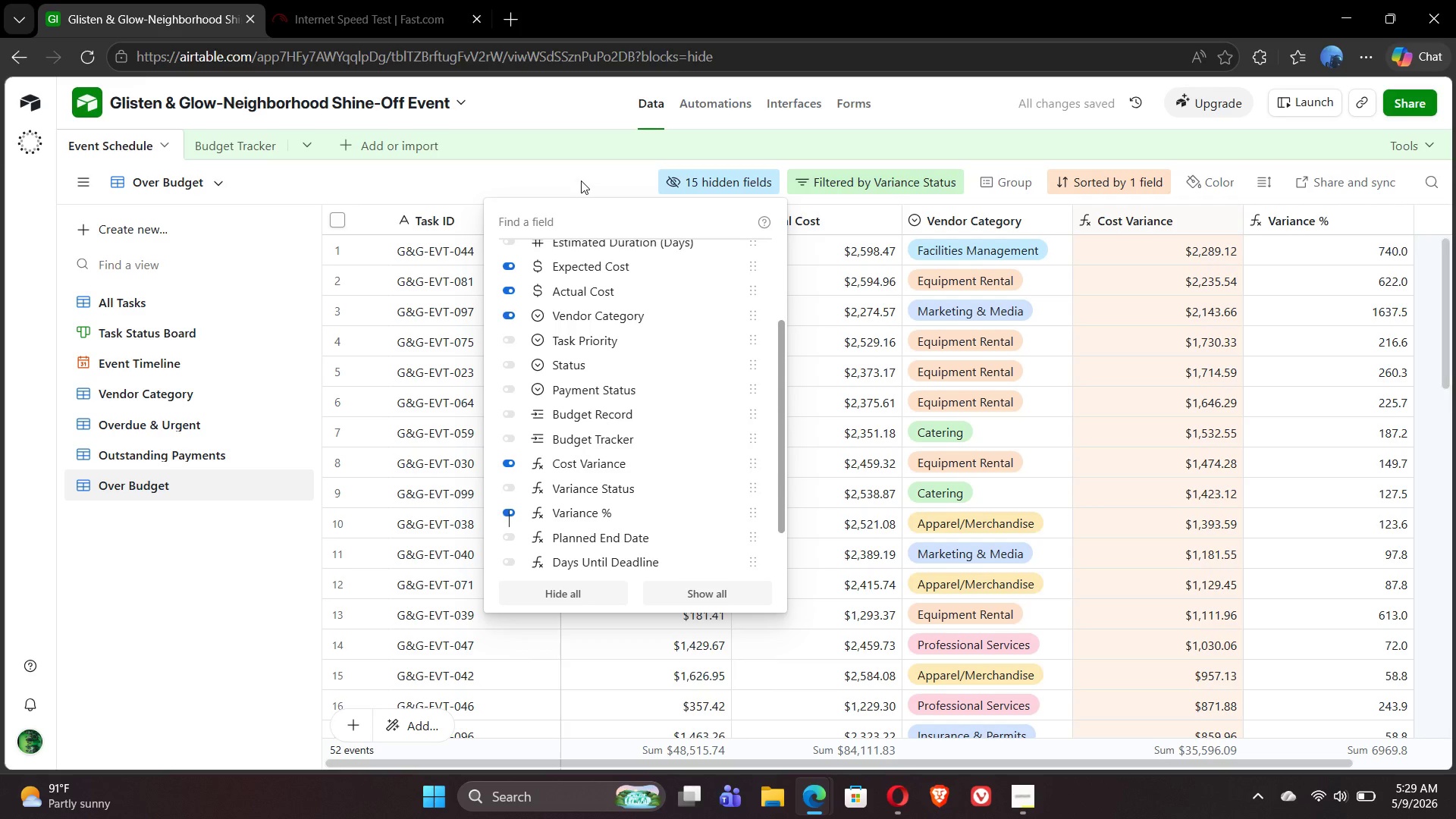 
left_click([581, 180])
 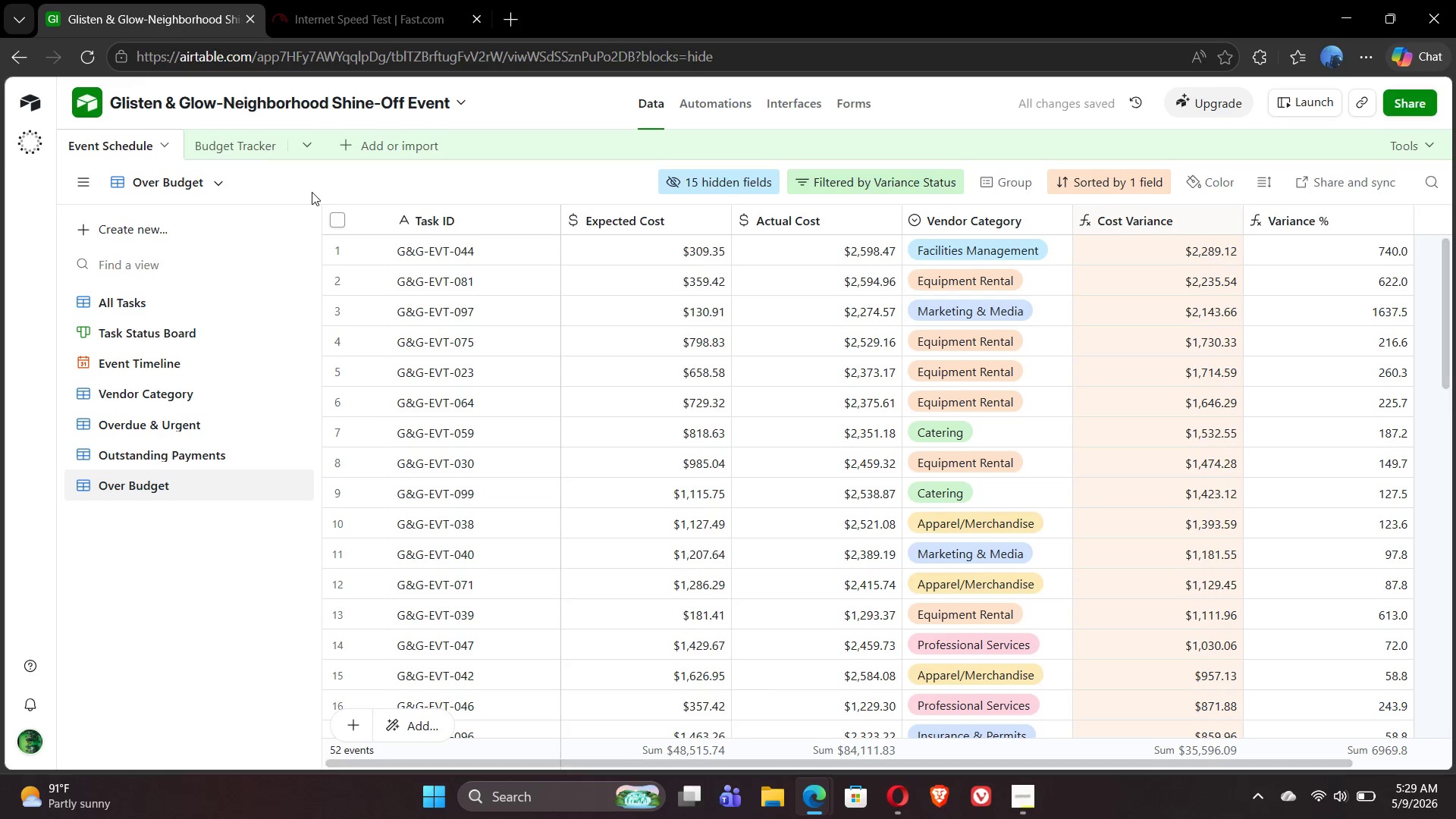 
left_click([107, 230])
 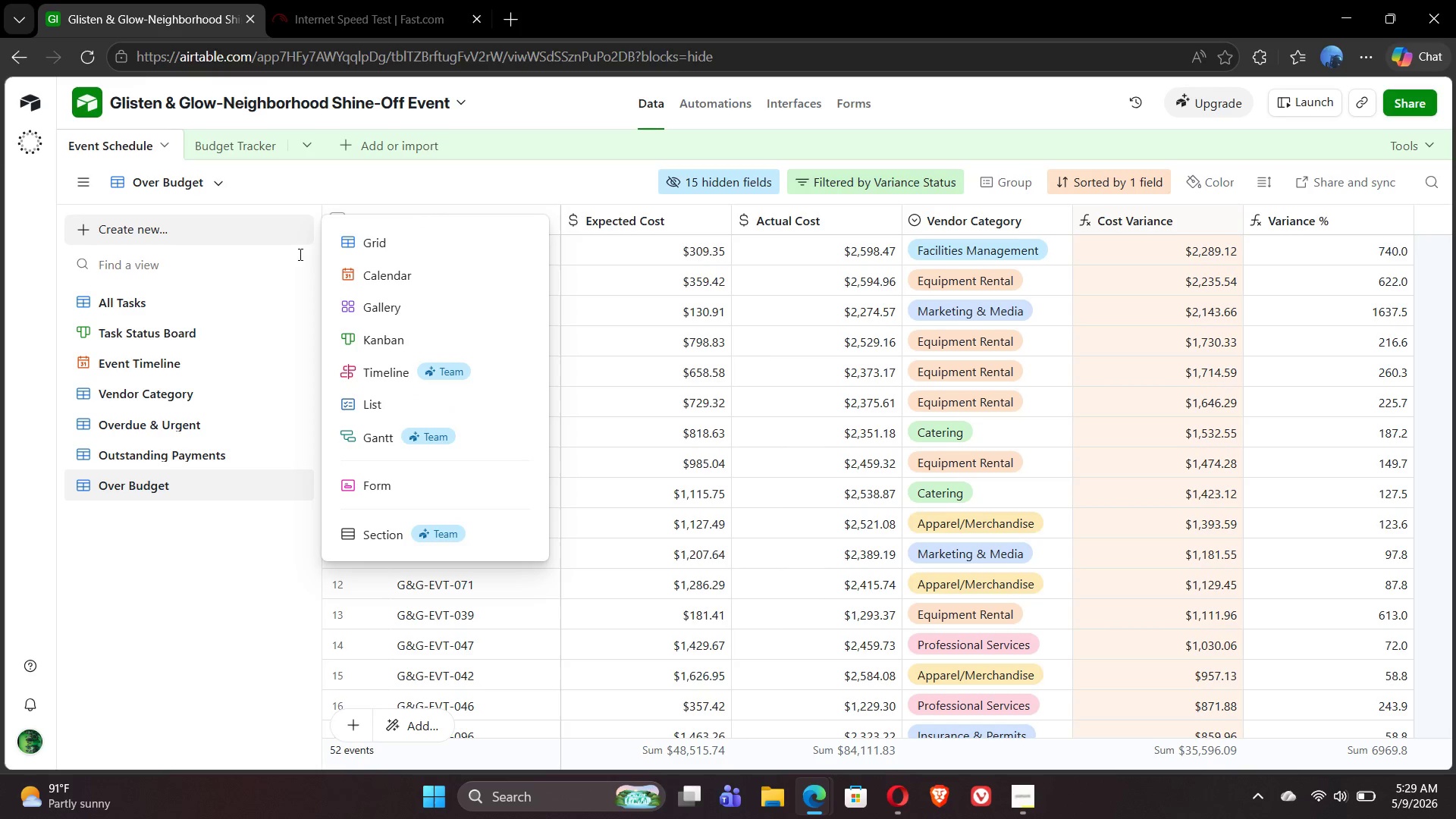 
left_click([385, 247])
 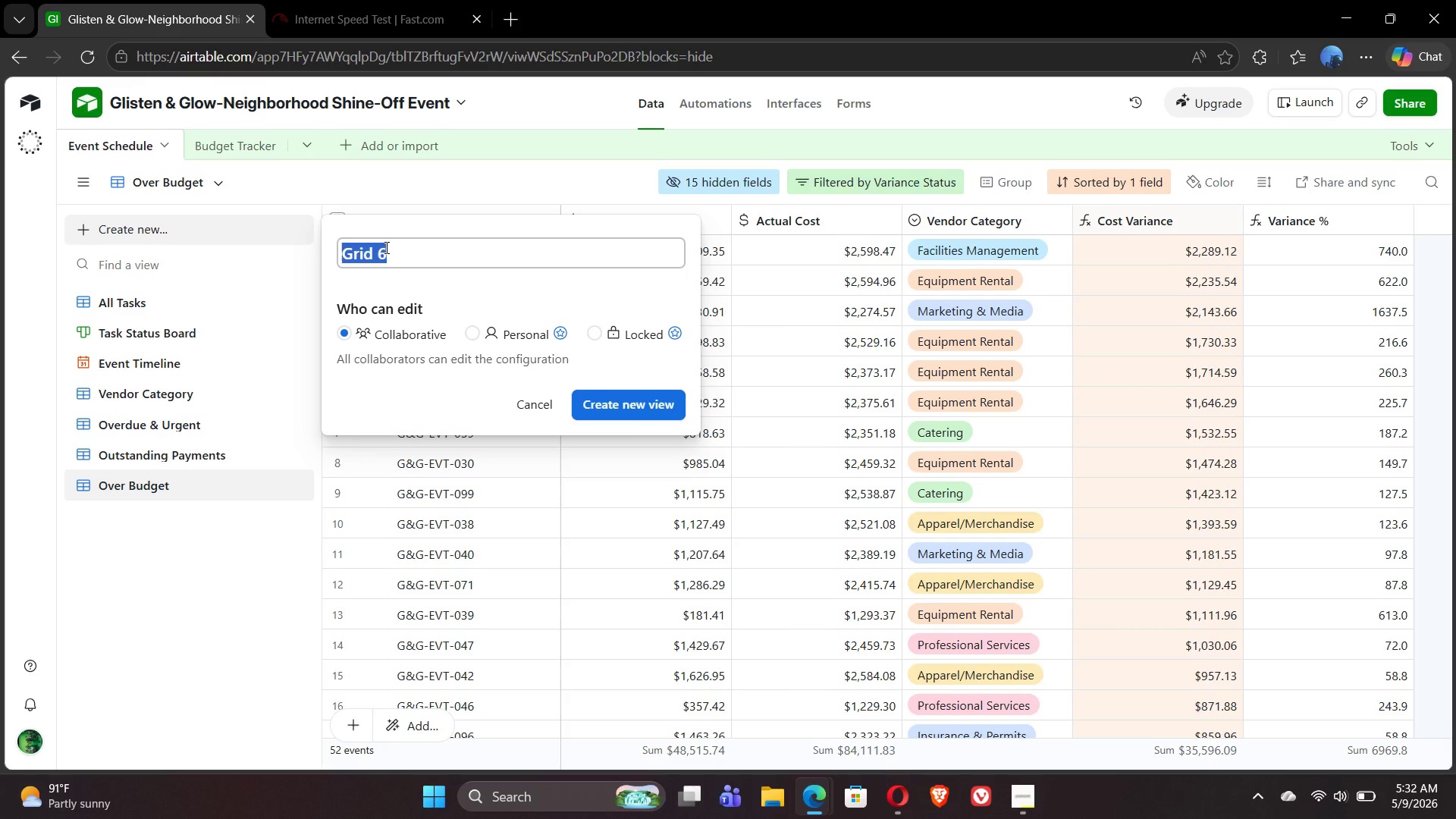 
wait(200.78)
 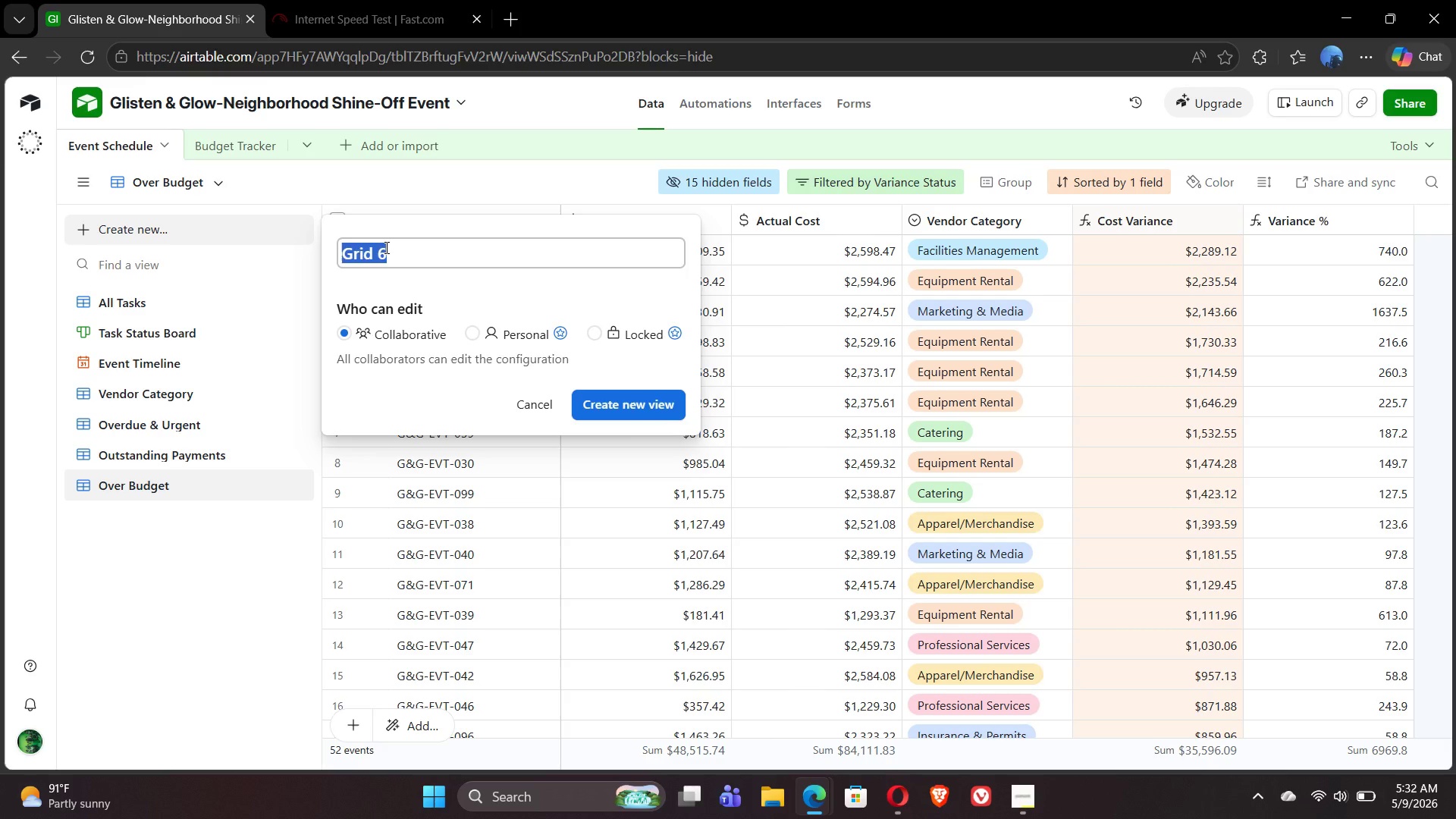 
type(Staff mem)
key(Backspace)
key(Backspace)
key(Backspace)
type(Member)
 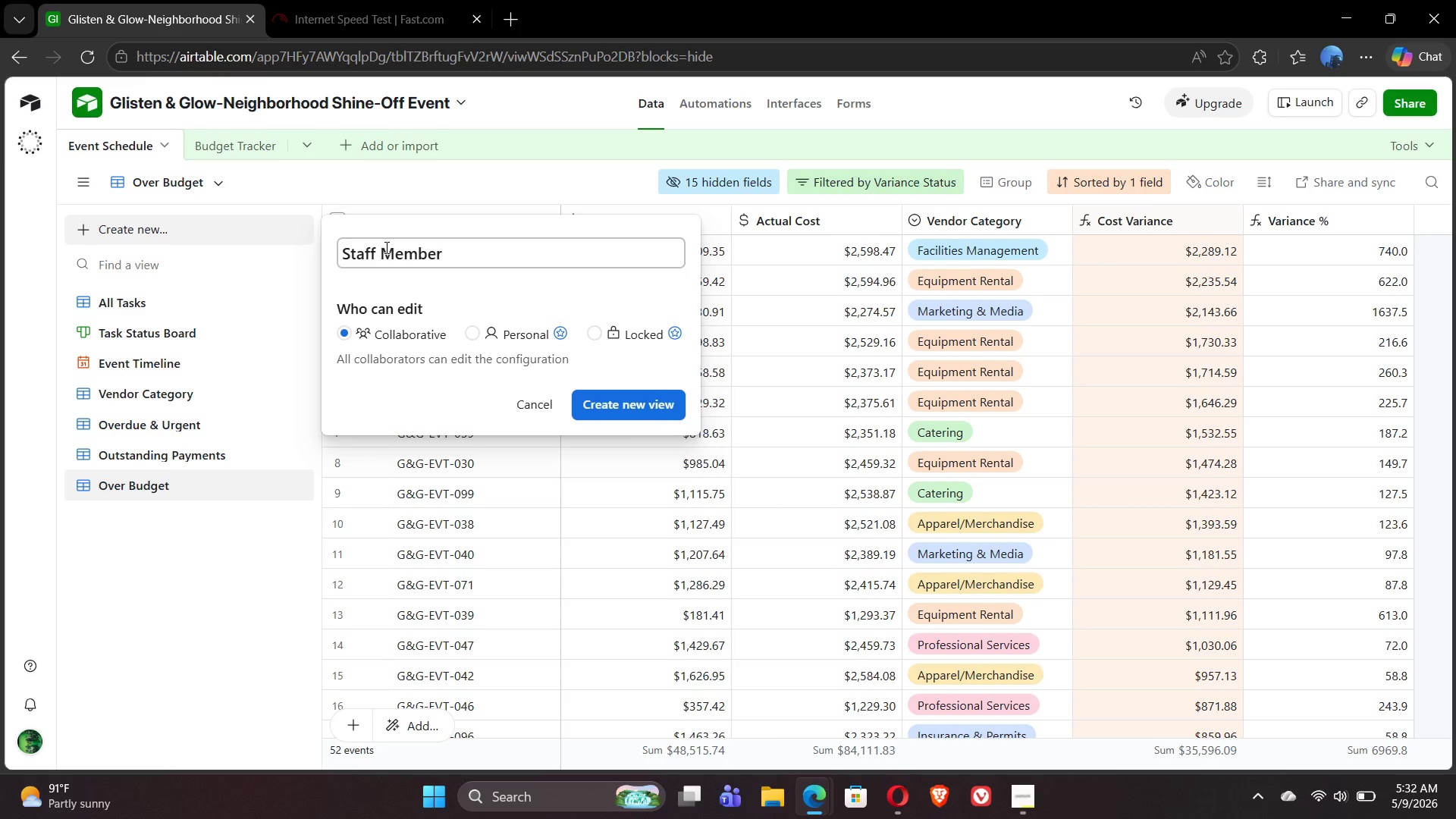 
left_click([612, 399])
 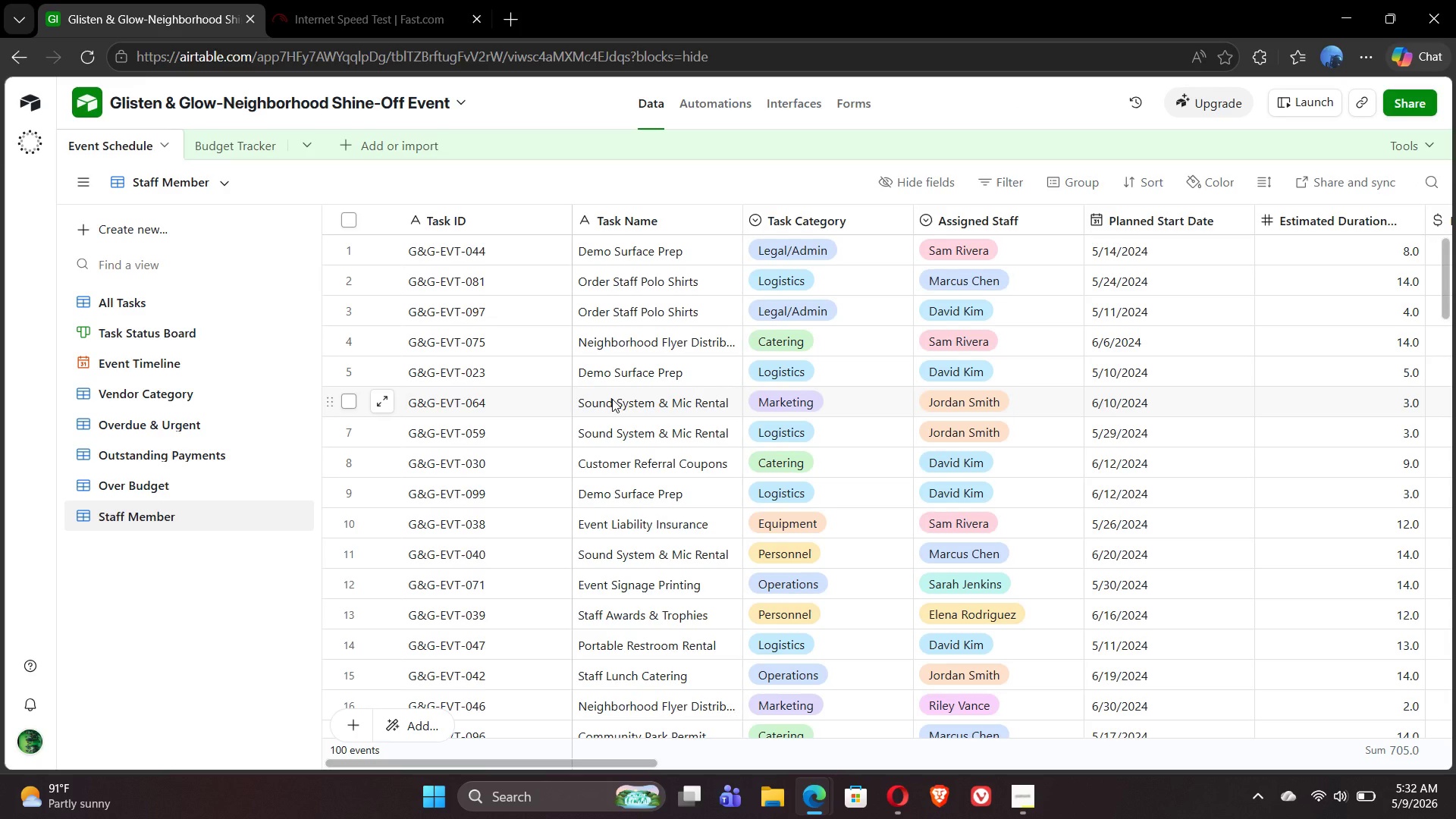 
wait(16.39)
 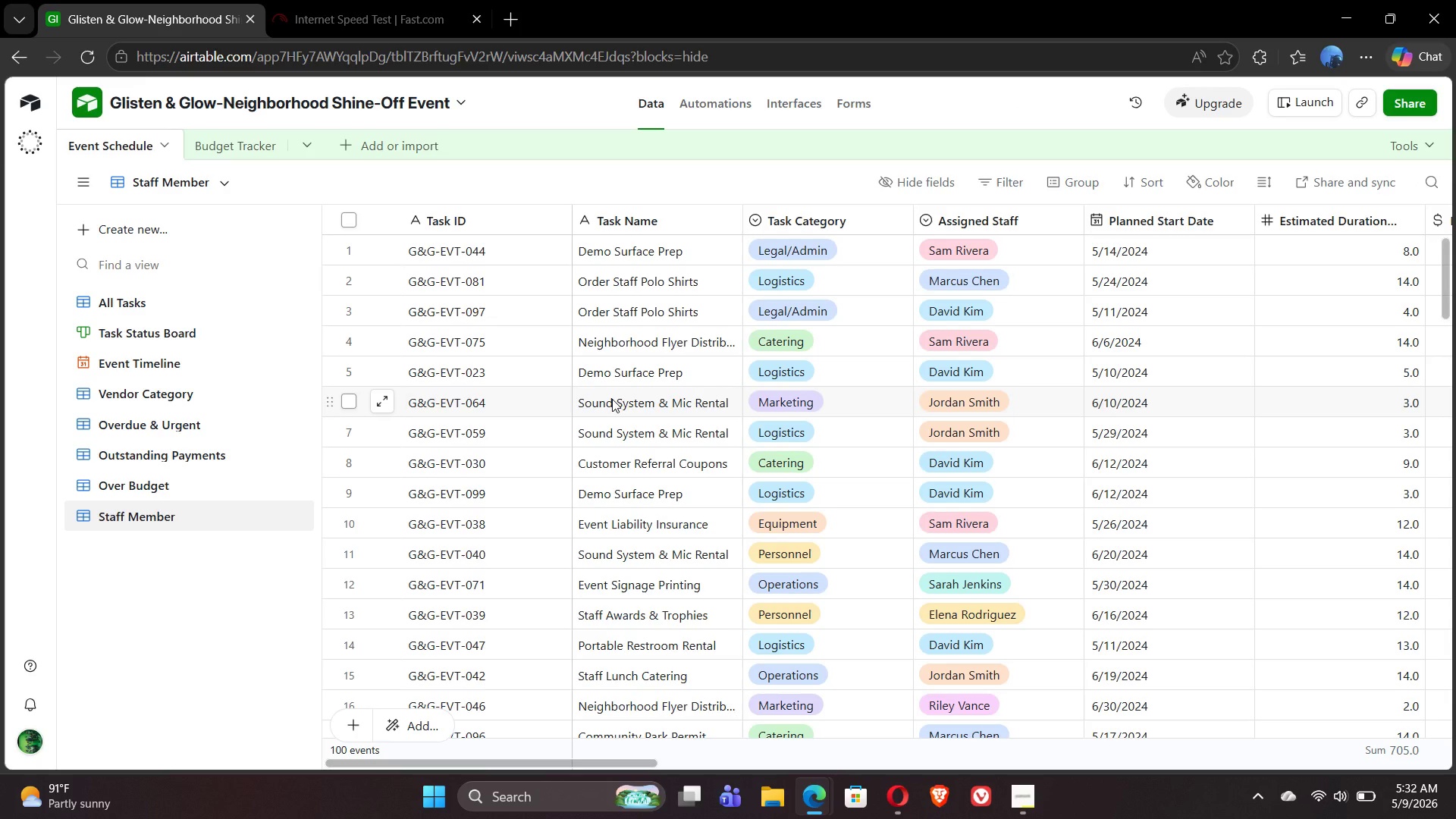 
left_click([1068, 184])
 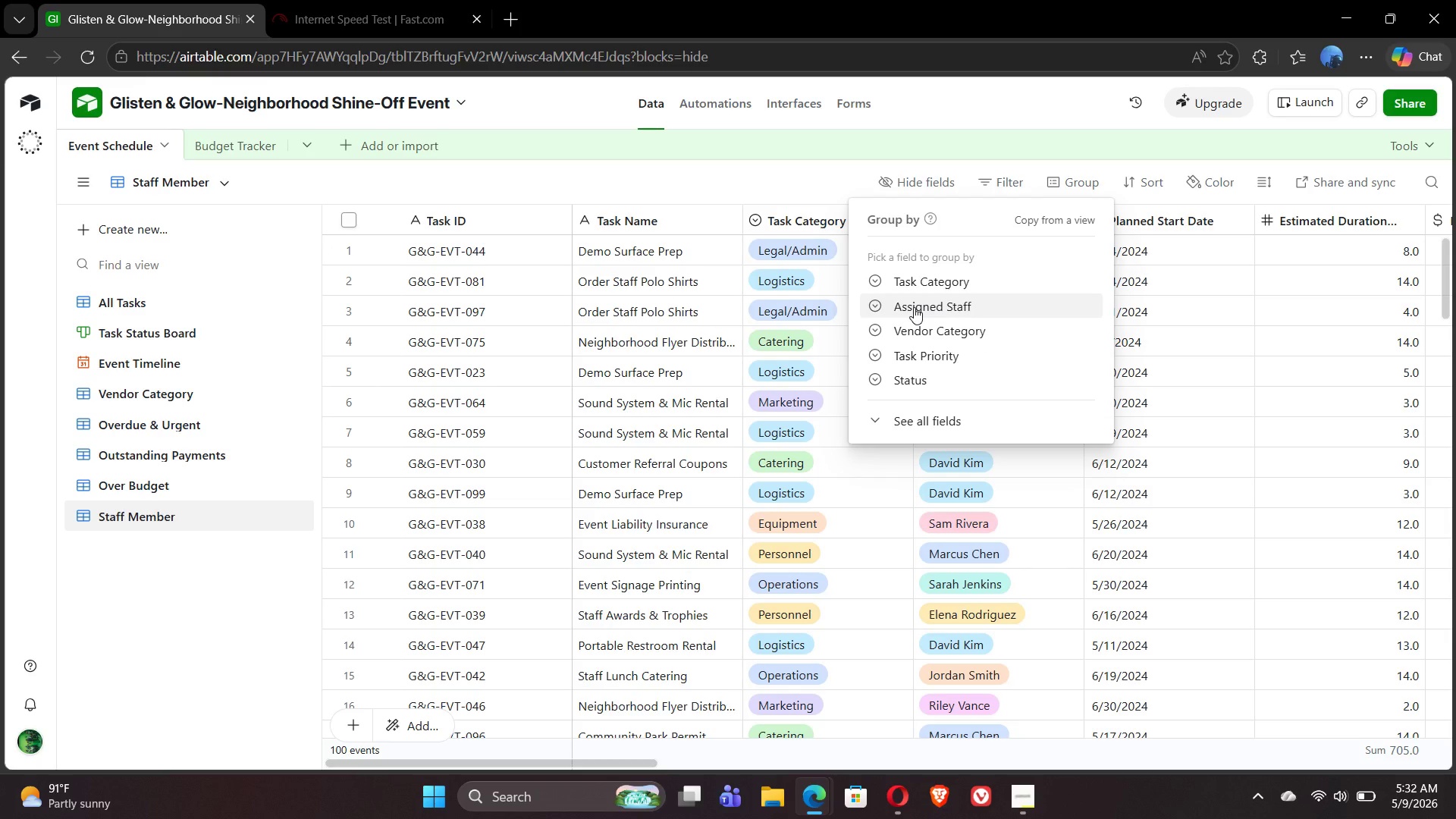 
left_click([914, 307])
 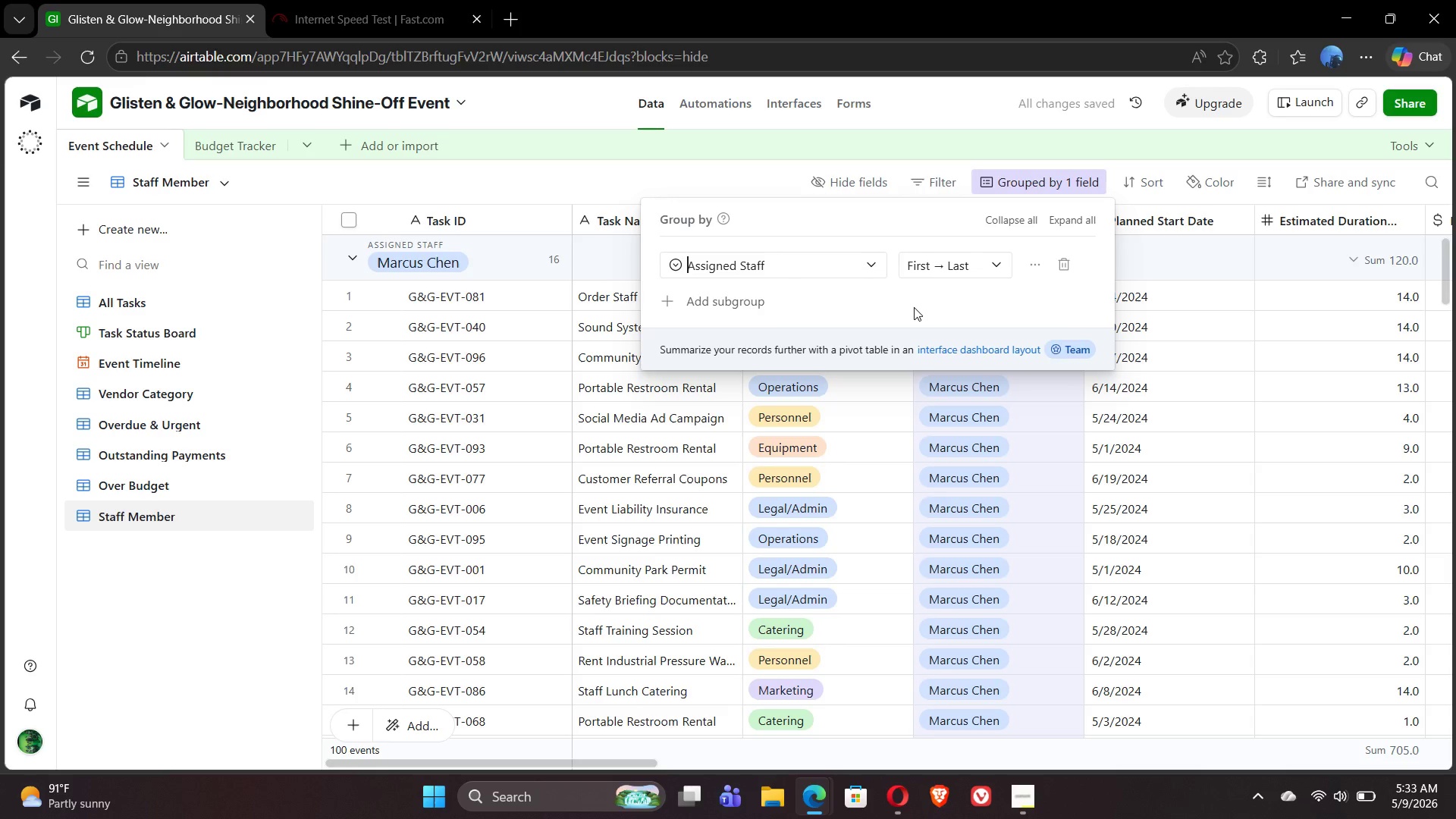 
wait(9.47)
 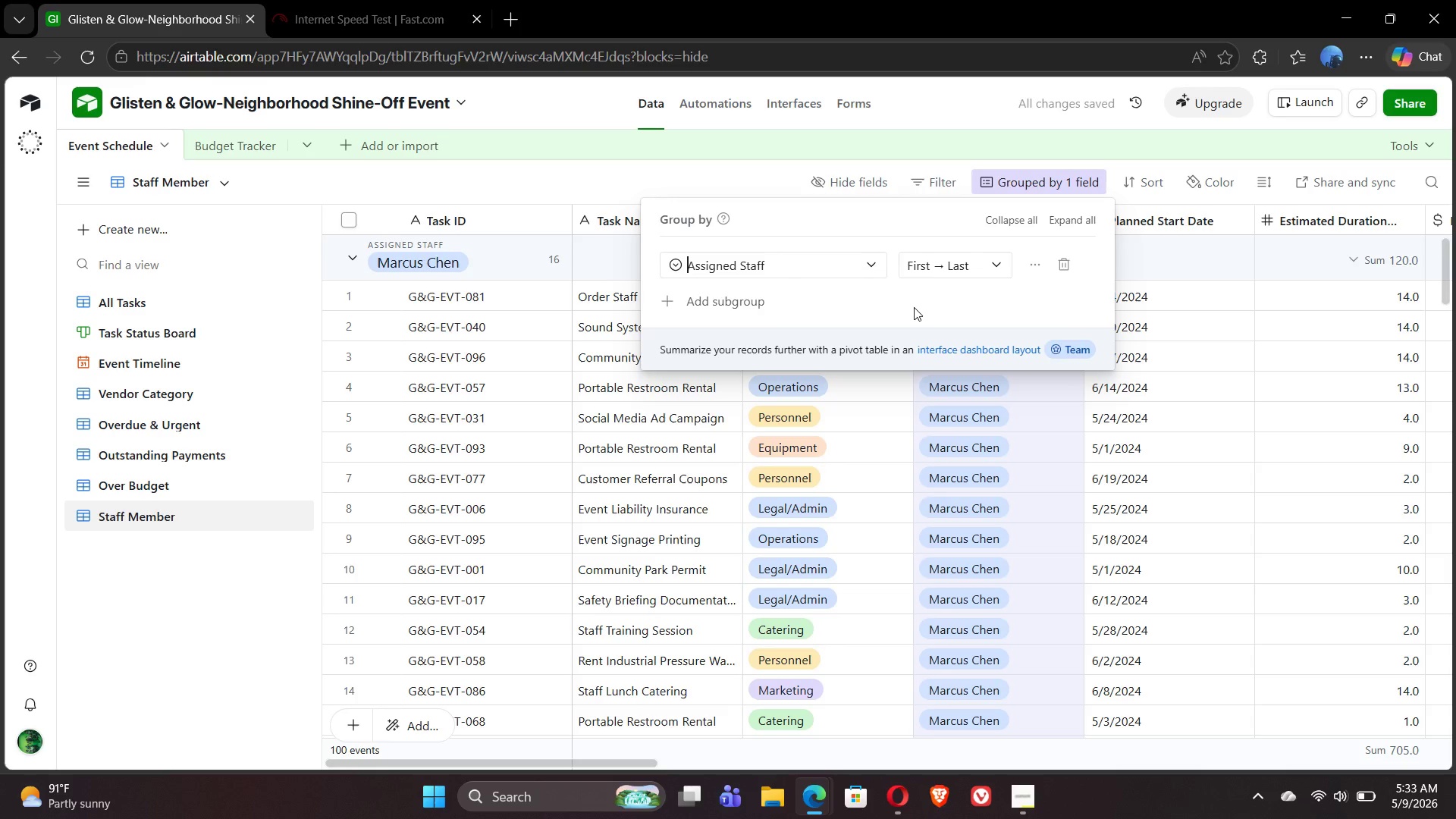 
left_click([1136, 187])
 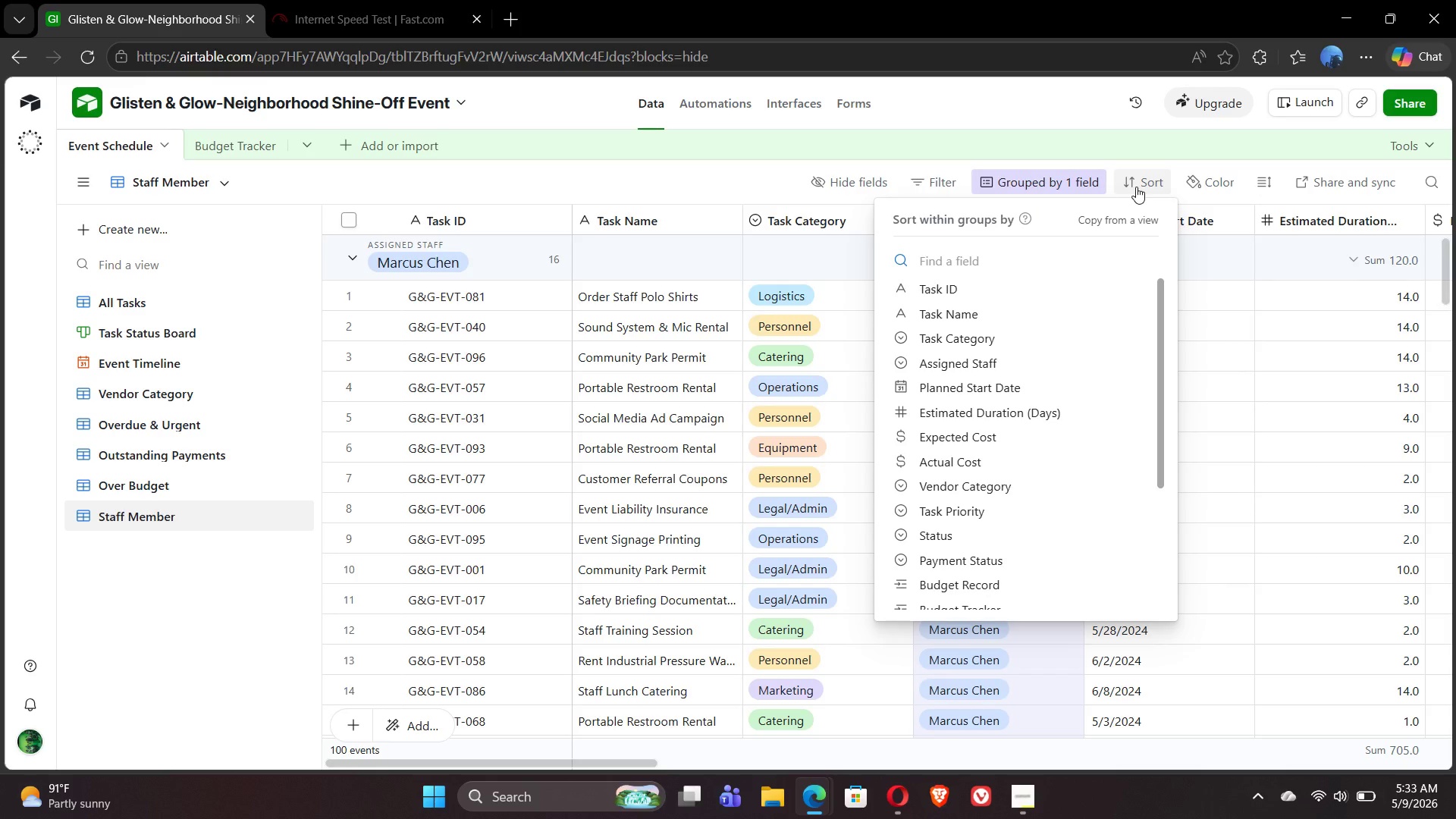 
wait(8.14)
 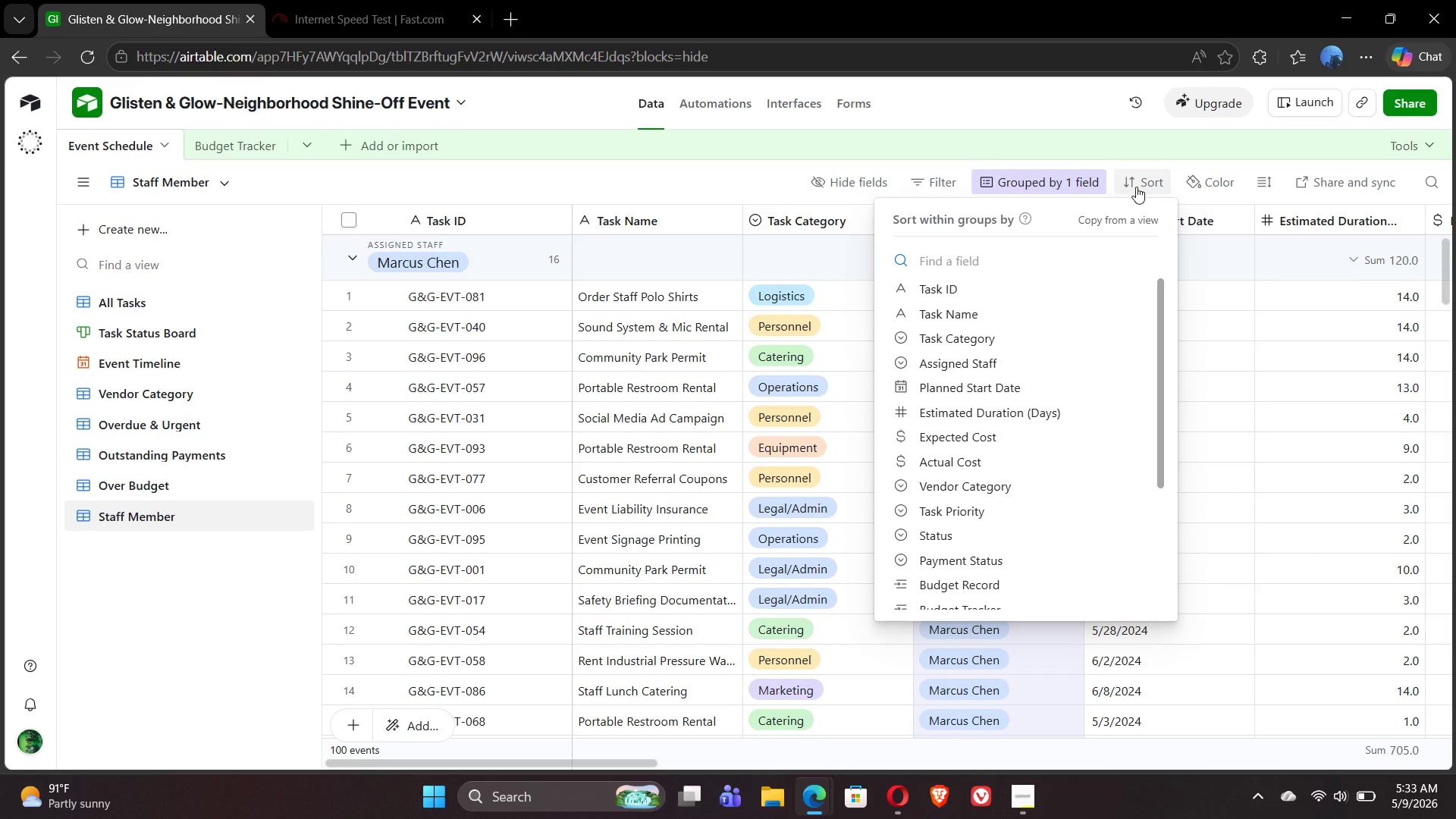 
left_click([983, 460])
 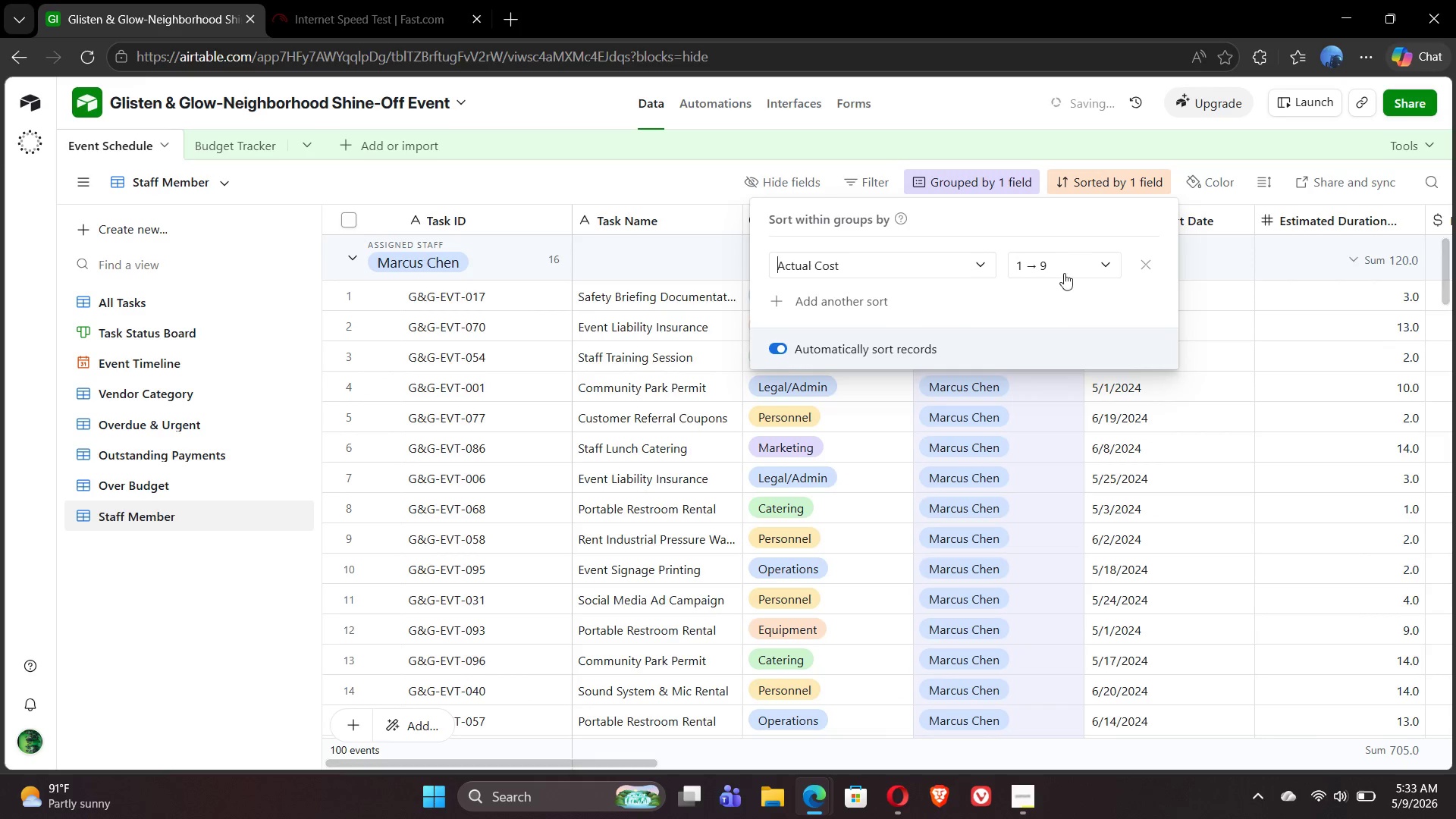 
left_click([1079, 261])
 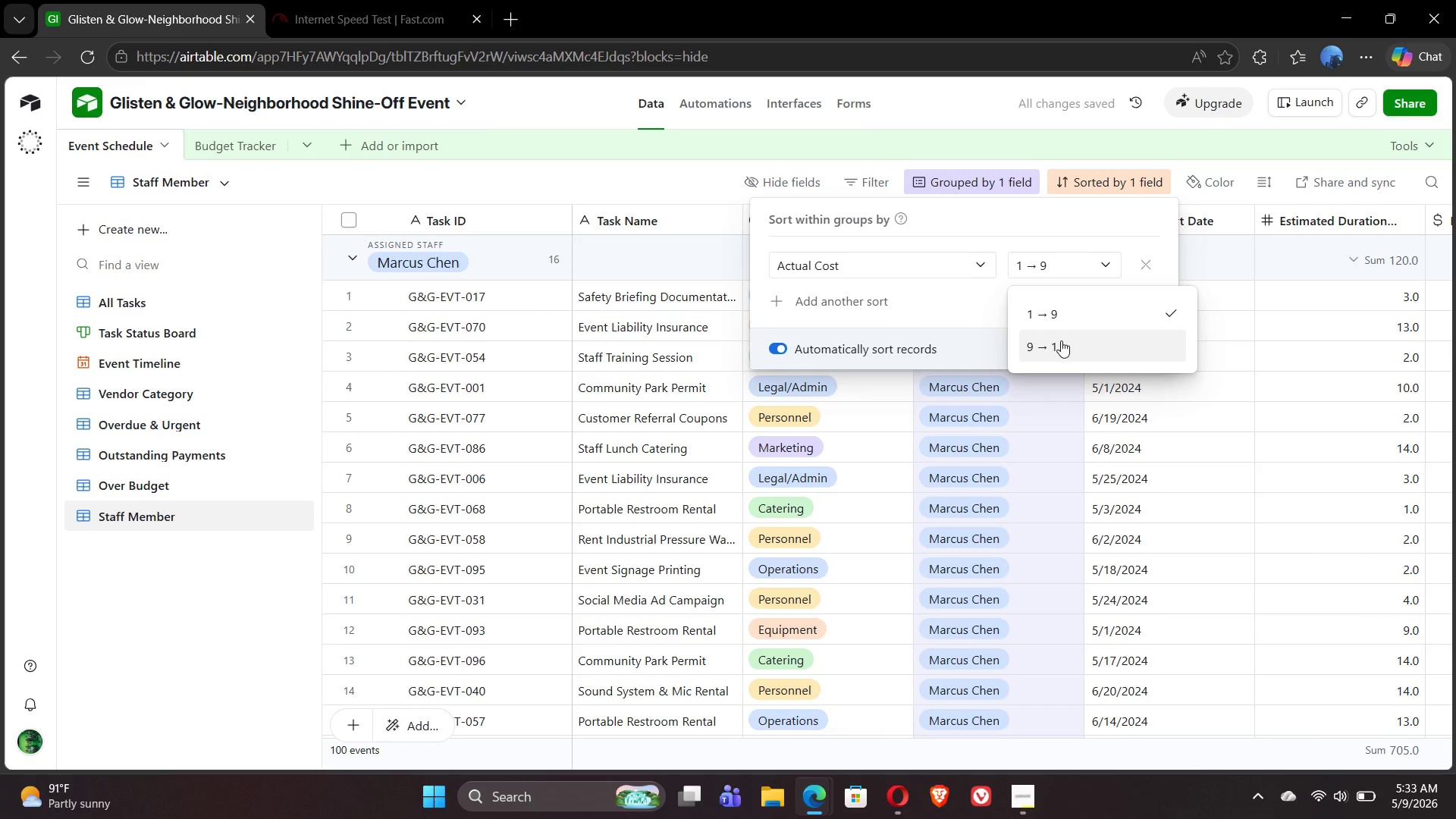 
left_click([1061, 342])
 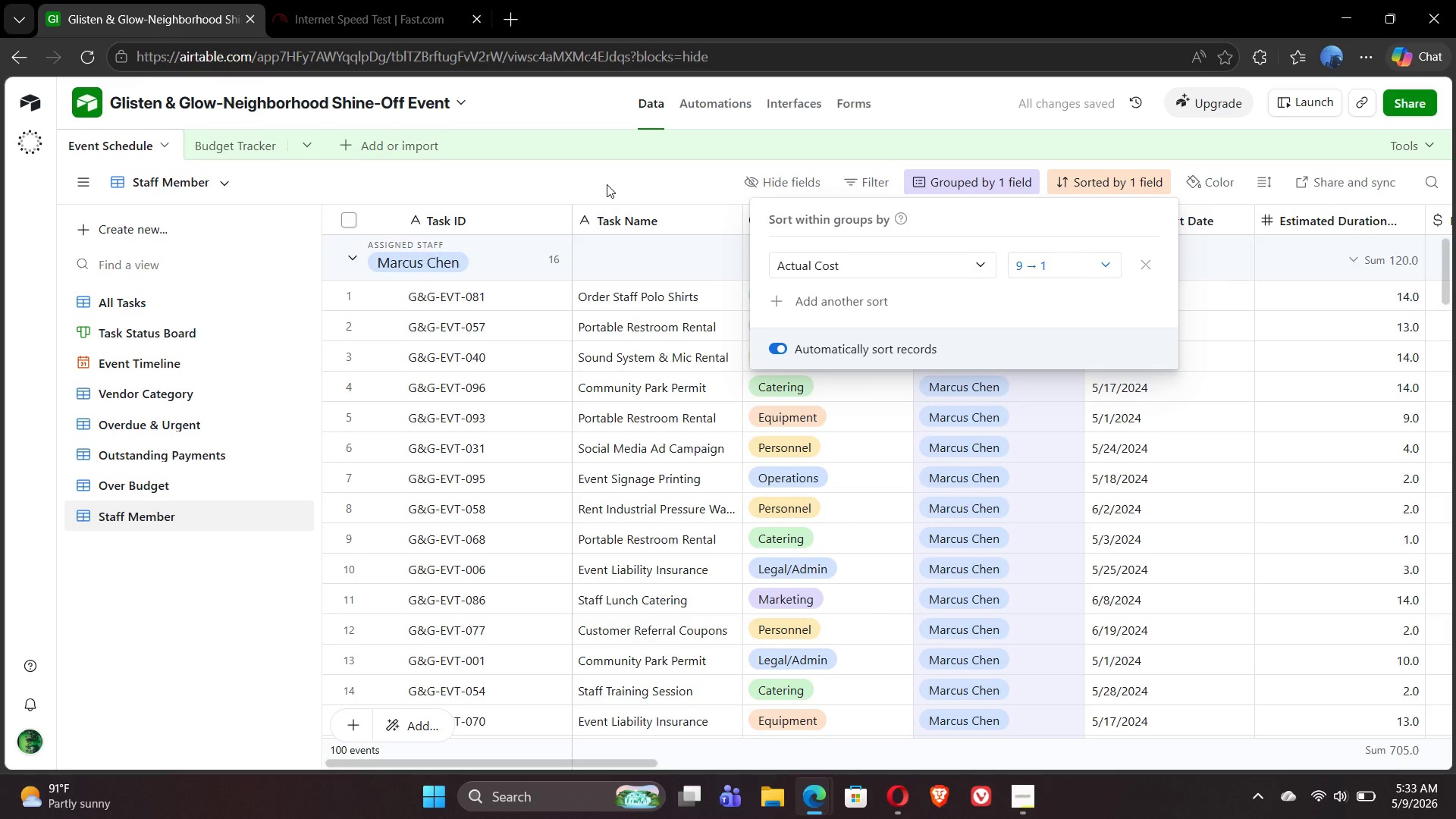 
wait(9.5)
 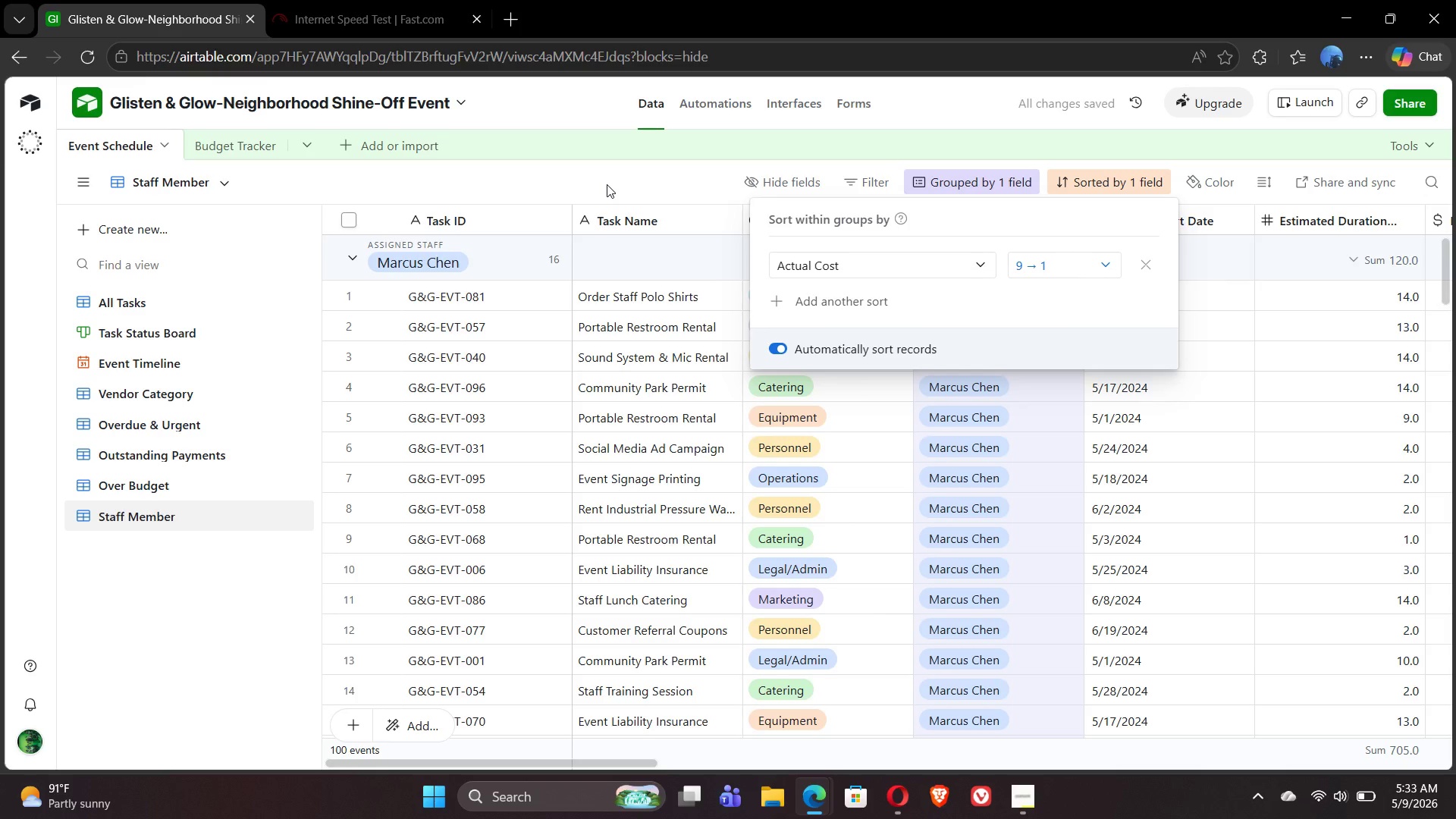 
left_click([607, 184])
 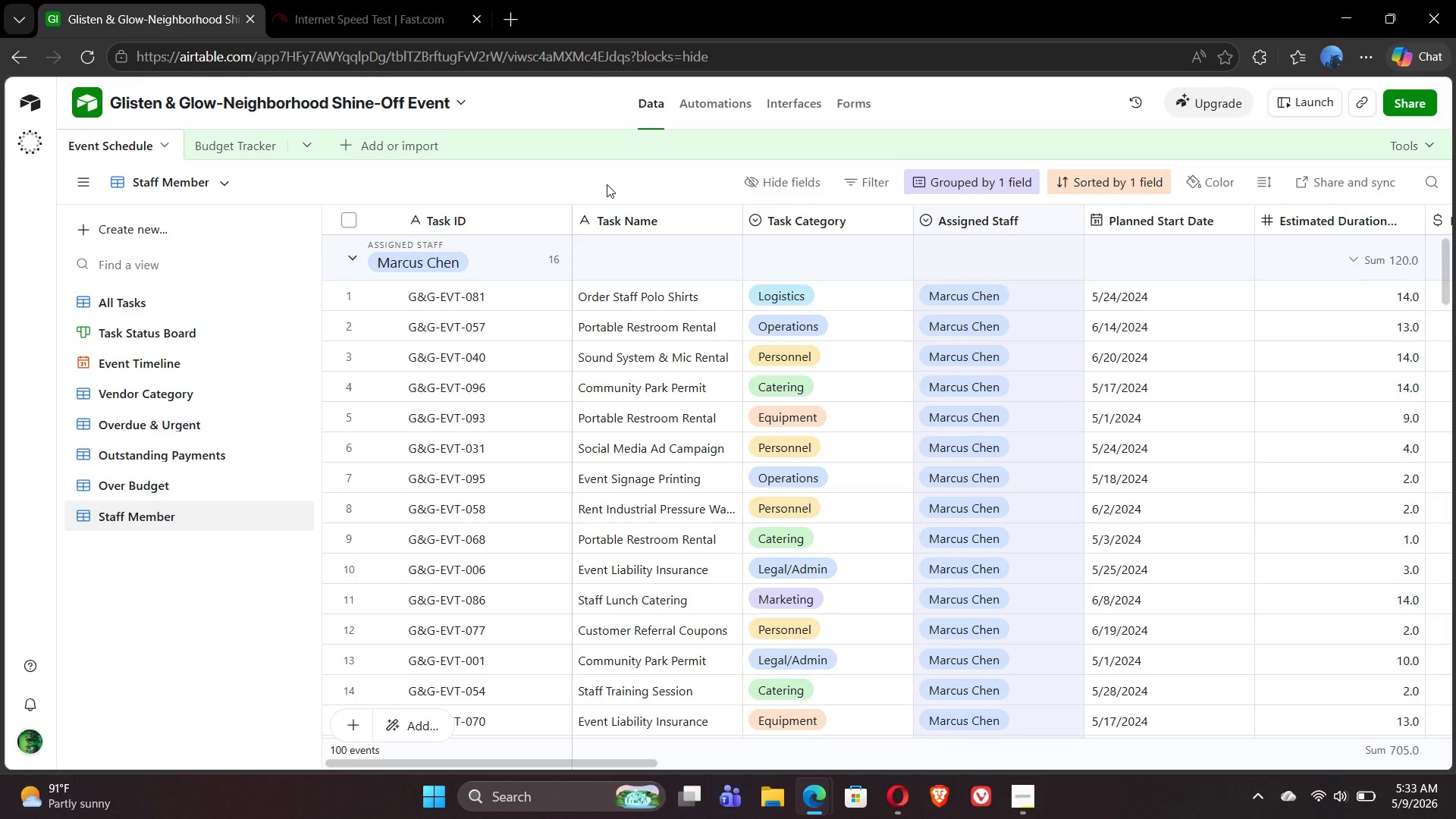 
wait(12.7)
 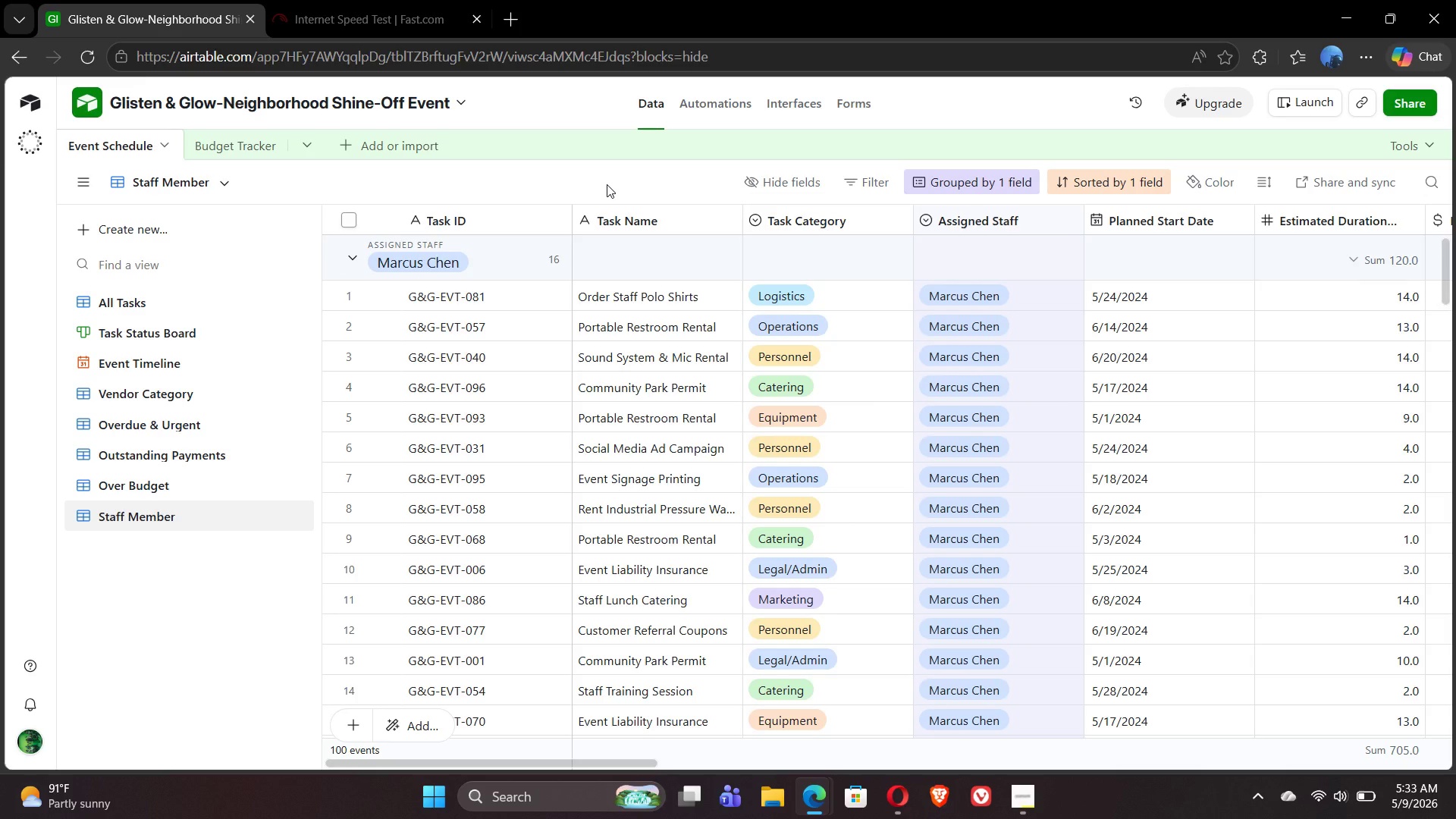 
mouse_move([334, 14])
 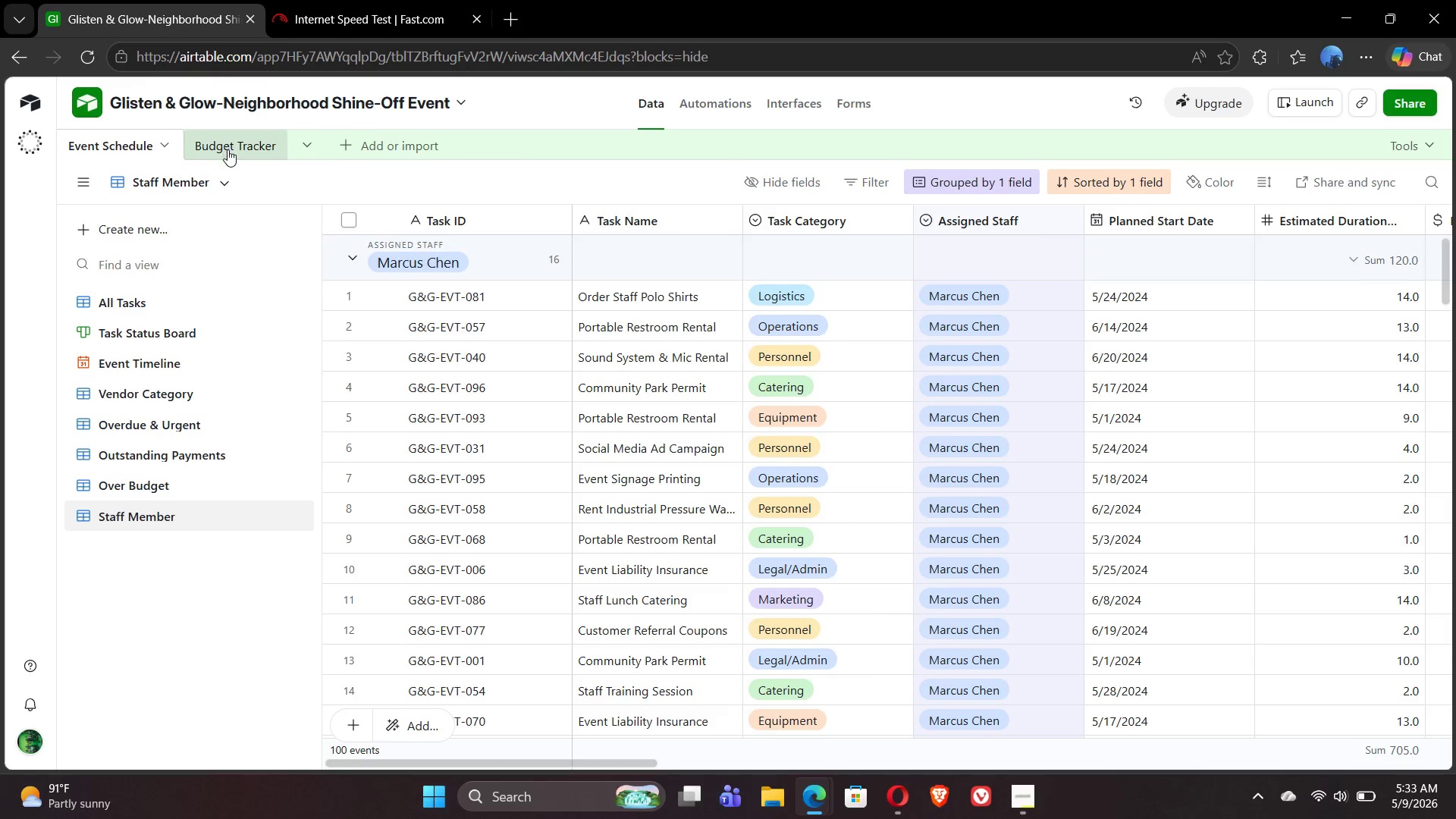 
left_click([228, 151])
 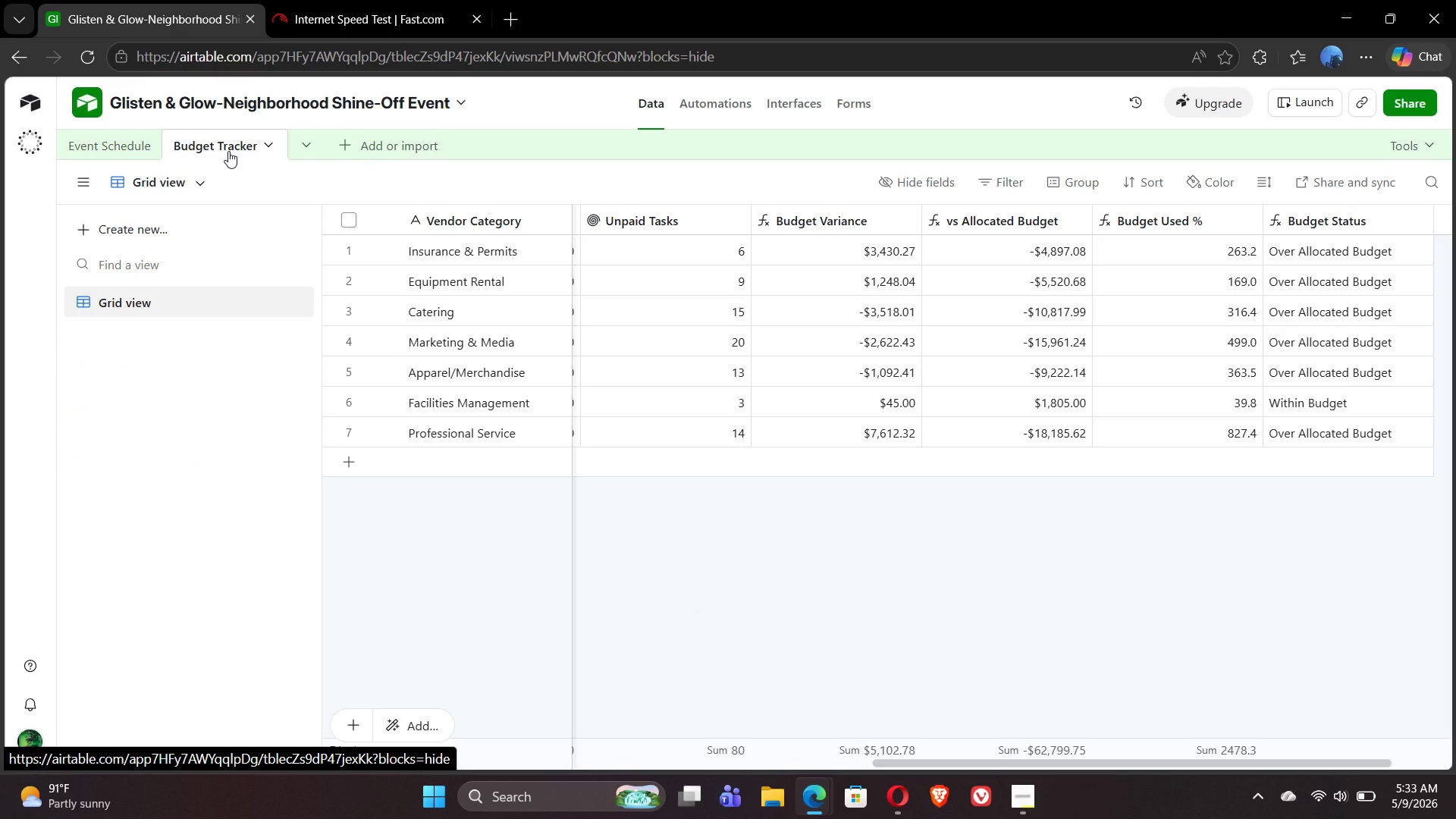 
wait(5.77)
 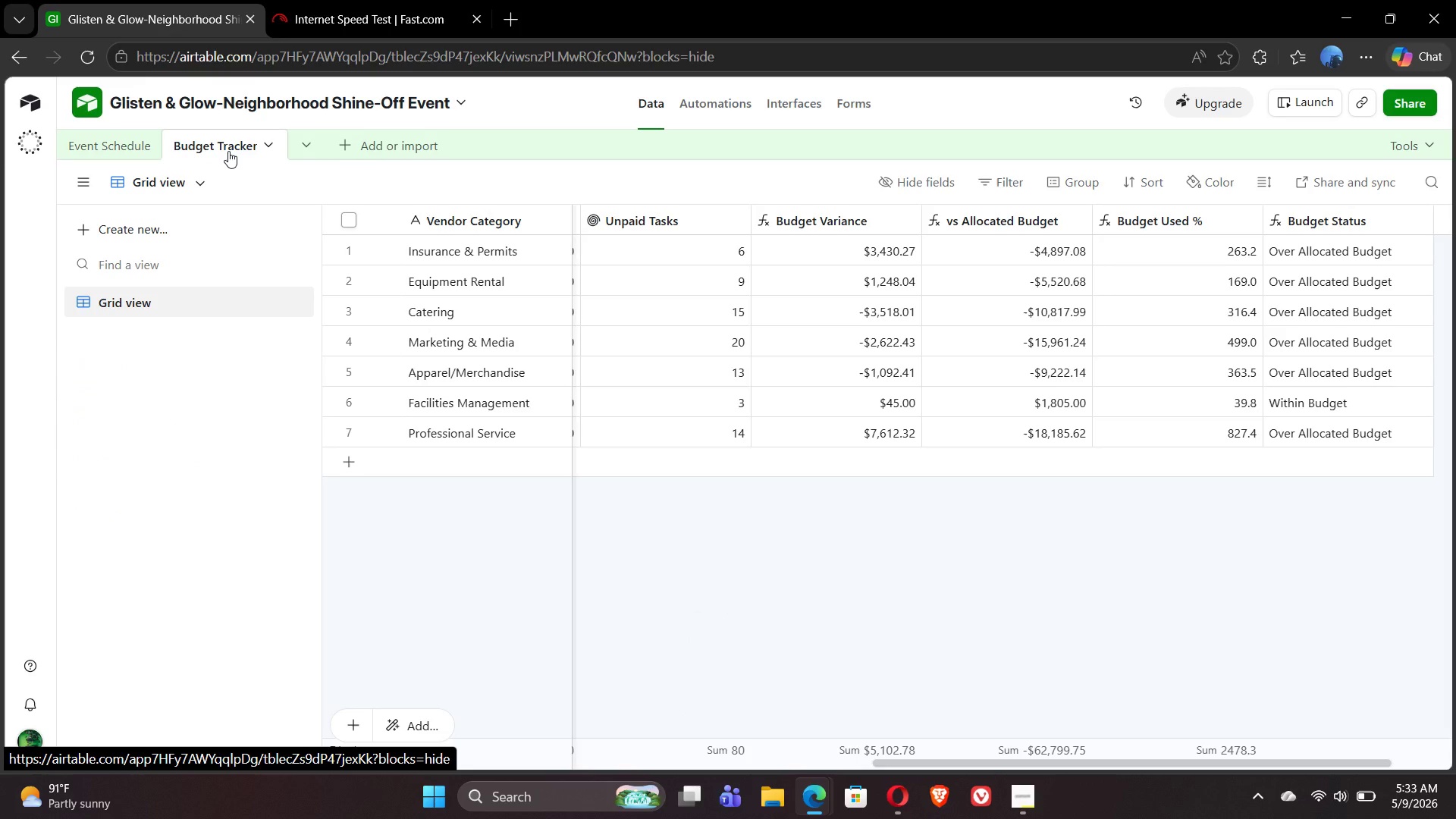 
double_click([152, 187])
 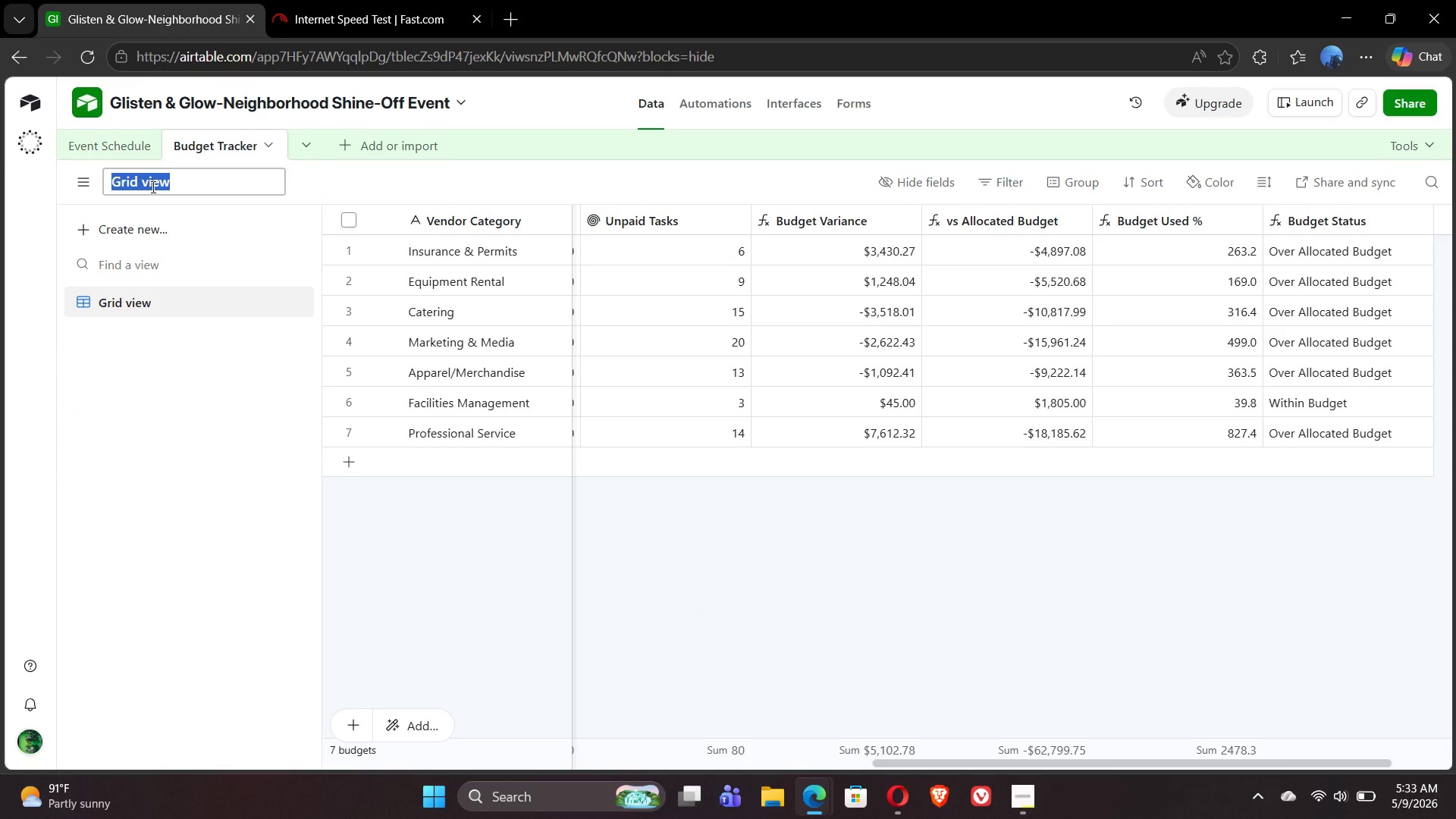 
type(Bud)
 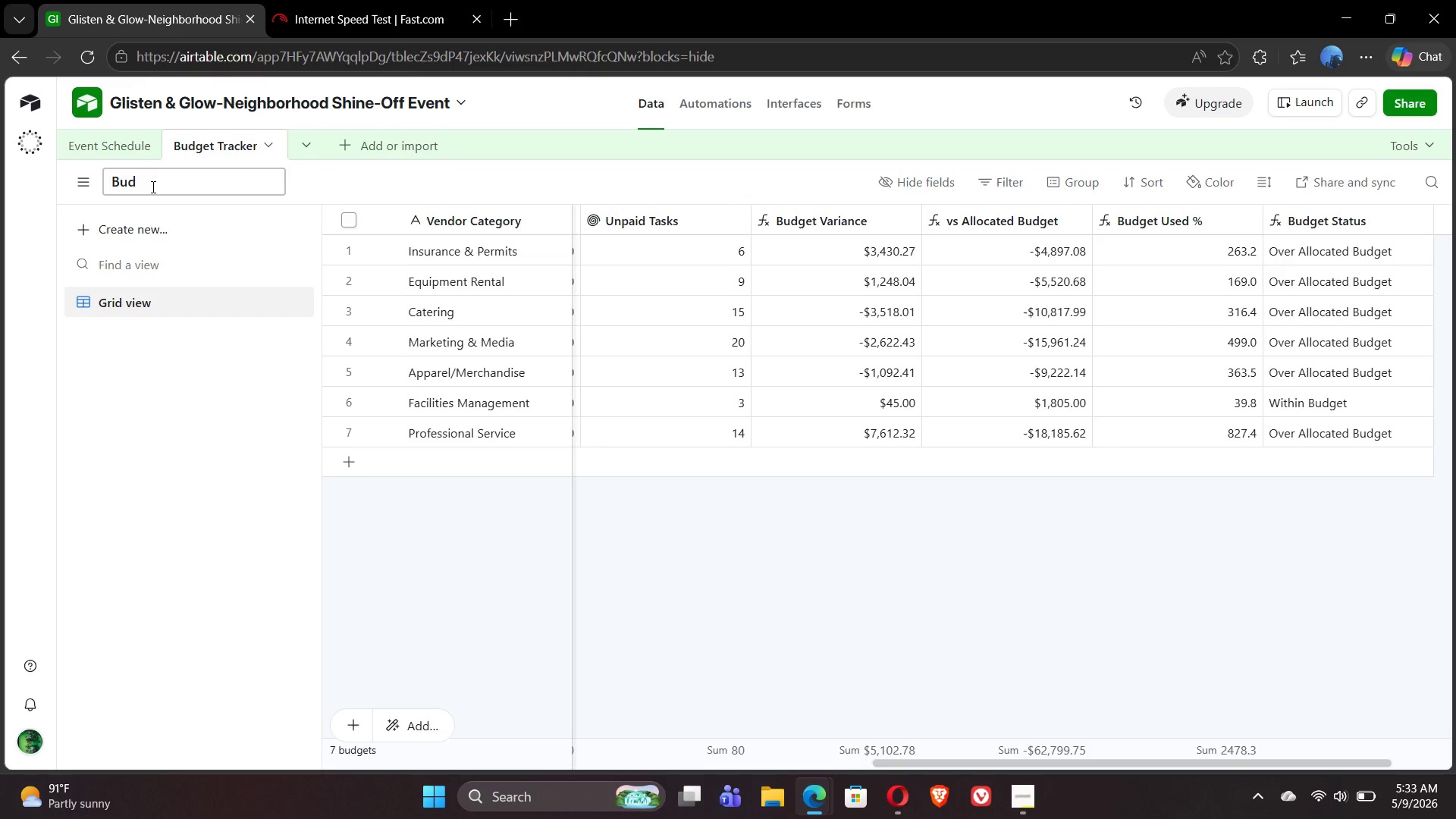 
type(get Oeriew)
 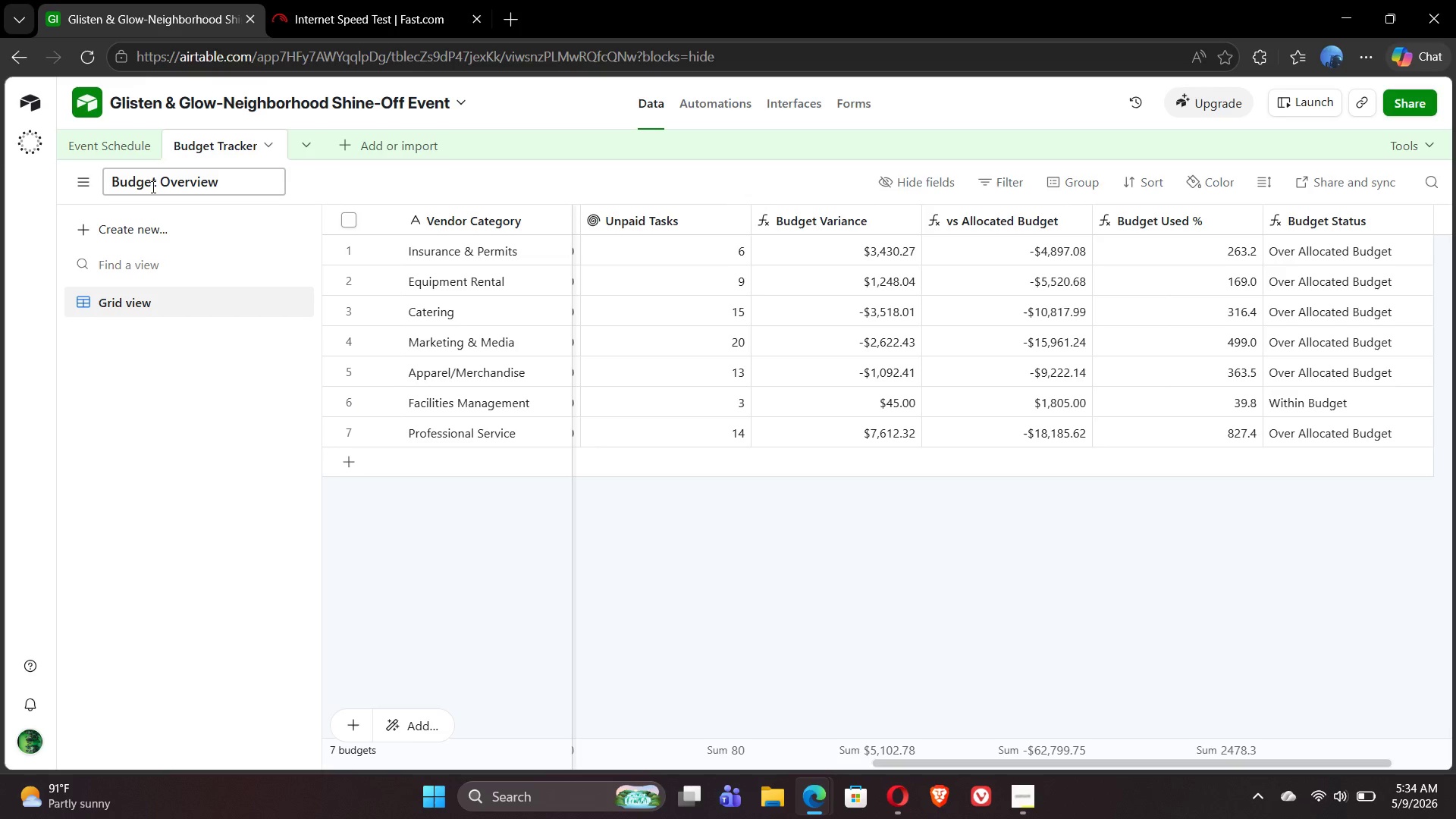 
hold_key(key=V, duration=1.61)
 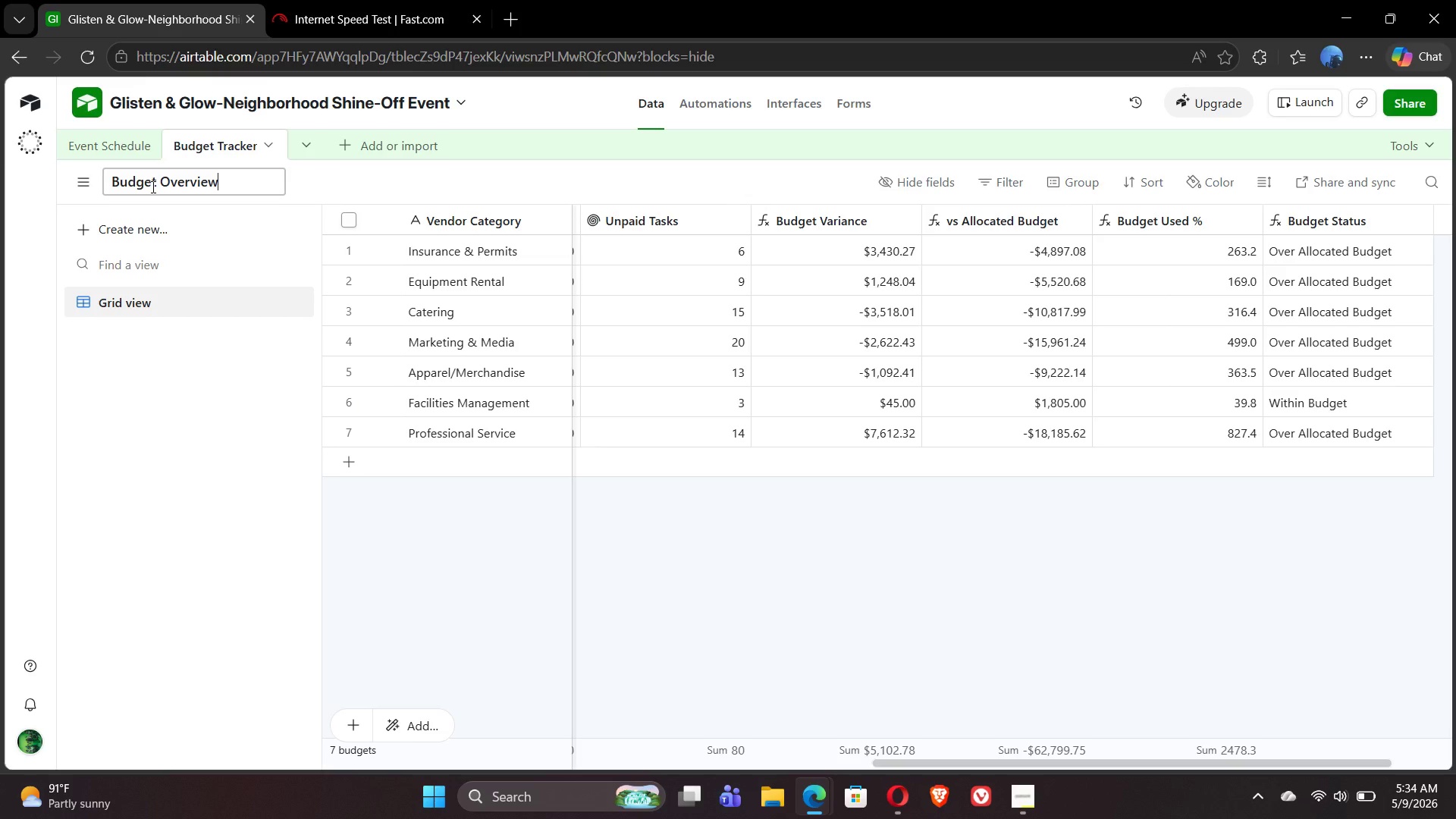 
key(Enter)
 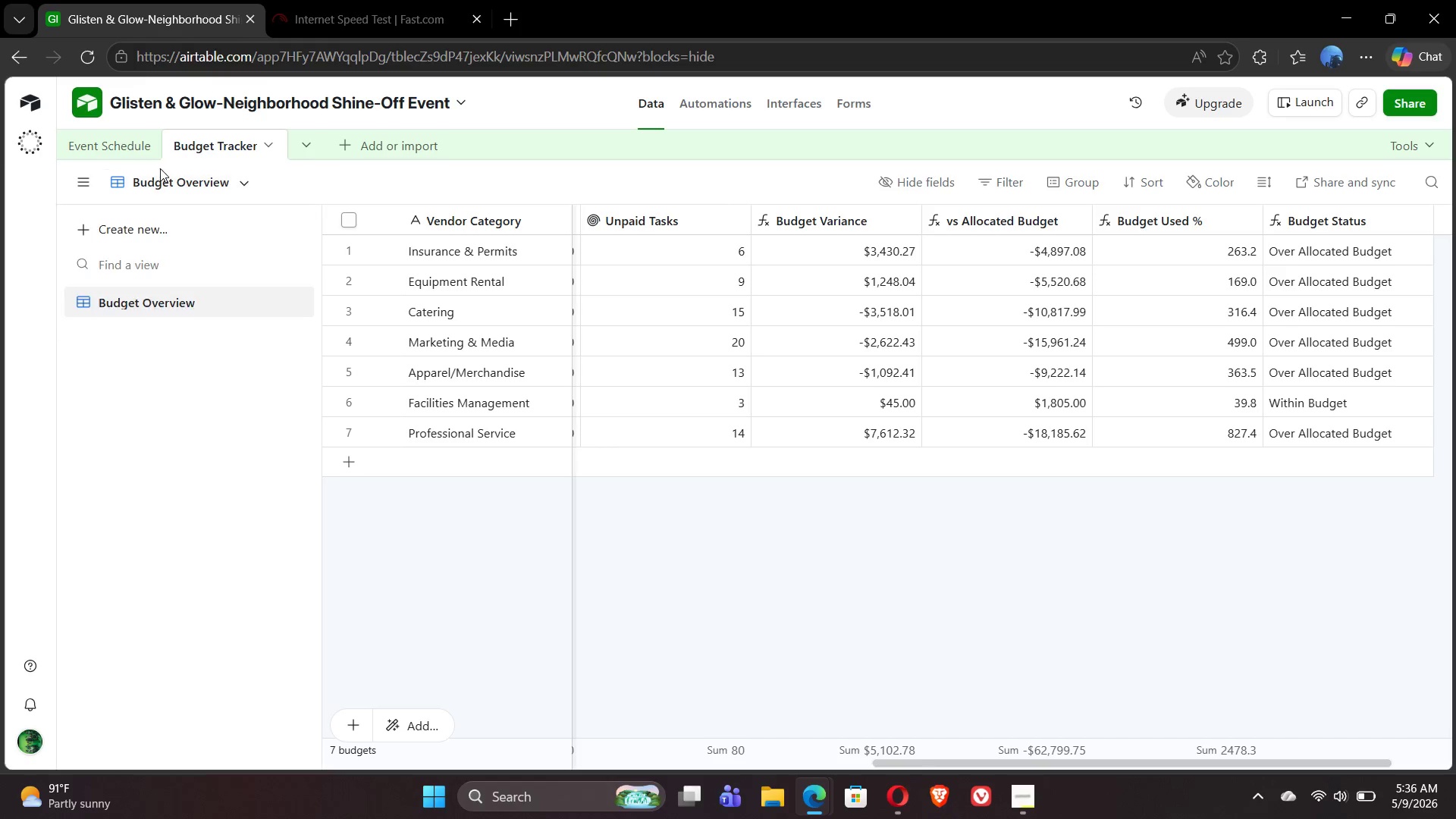 
wait(144.42)
 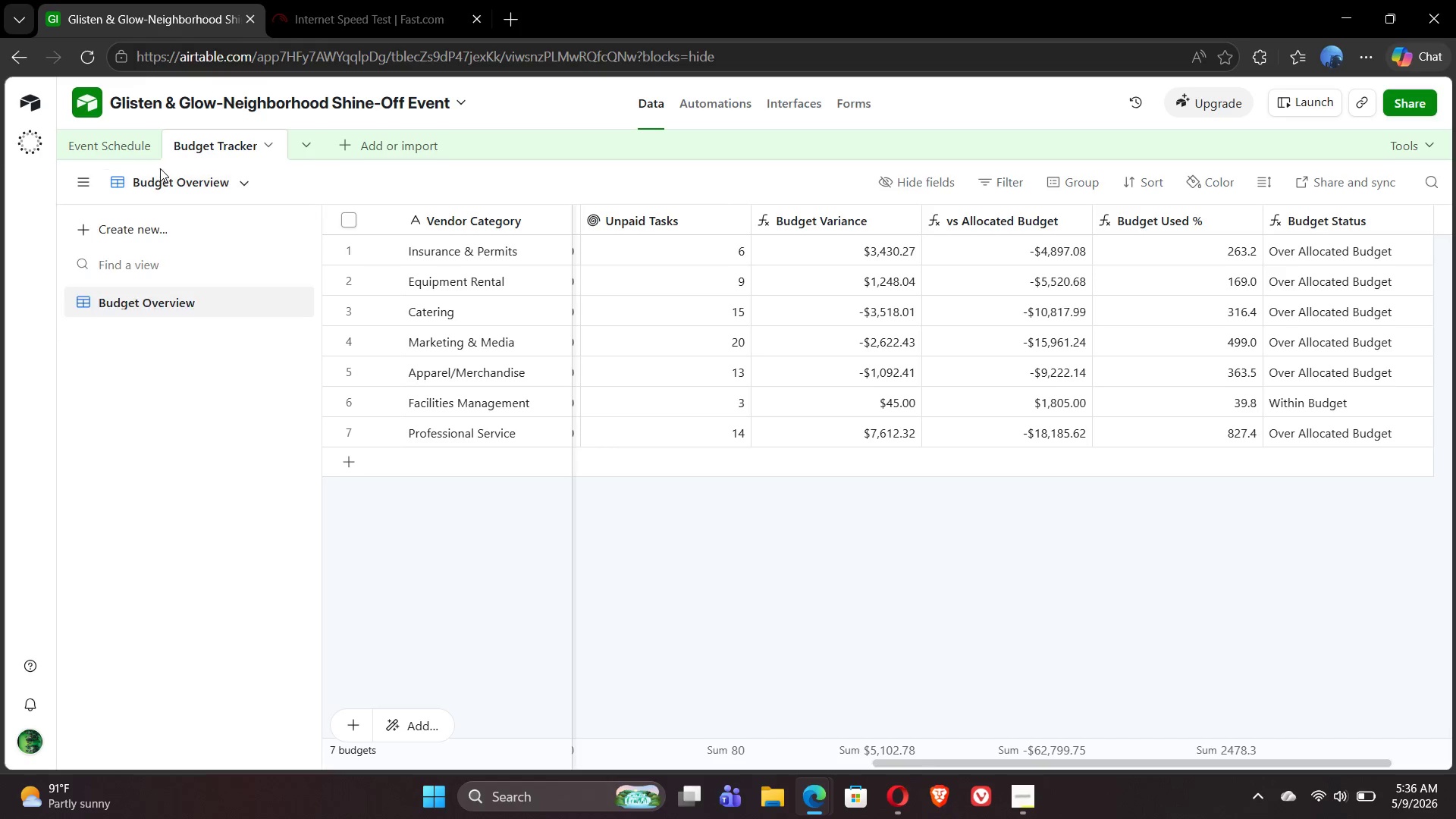 
left_click([1159, 186])
 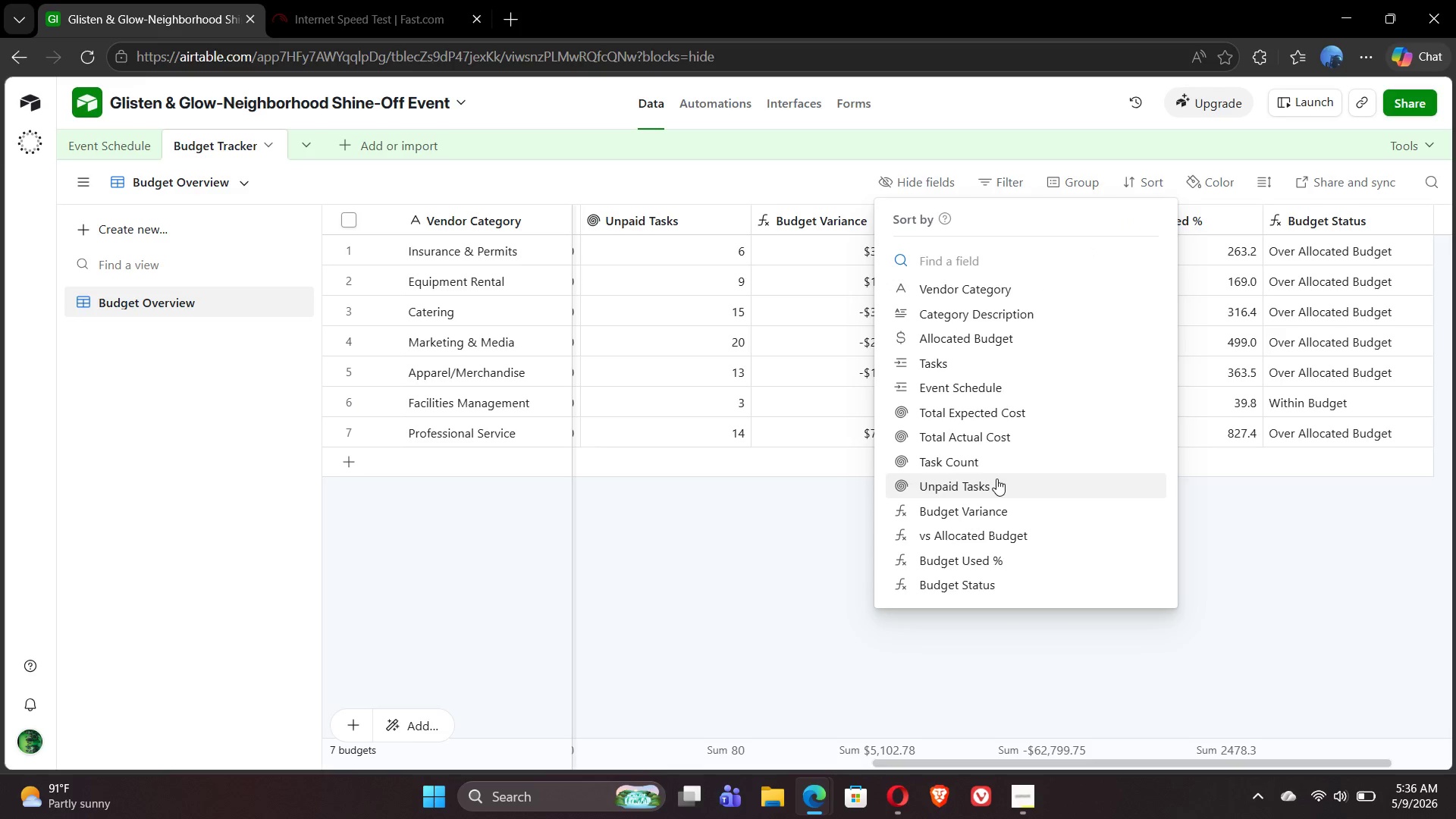 
left_click([971, 557])
 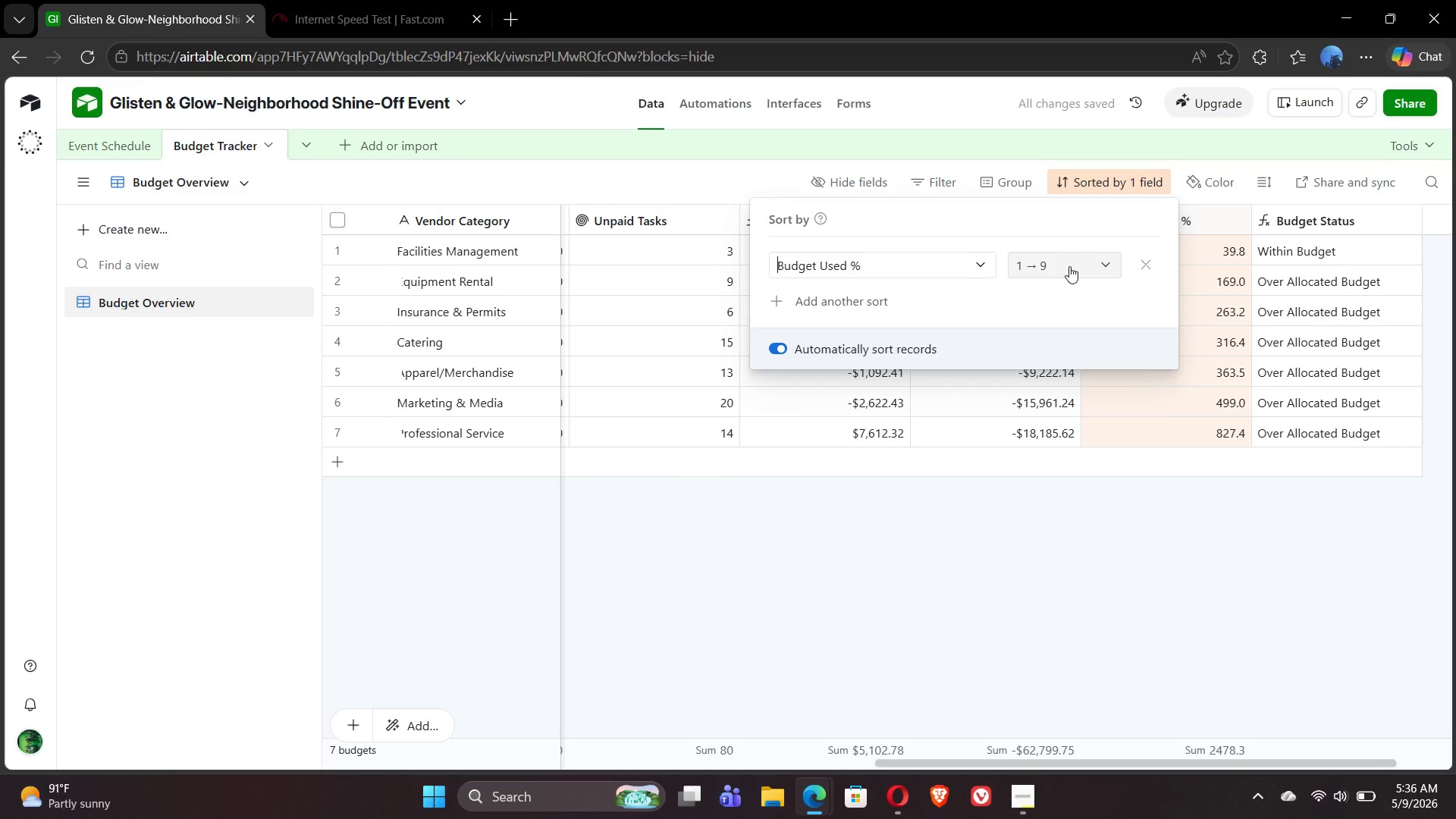 
left_click([1069, 266])
 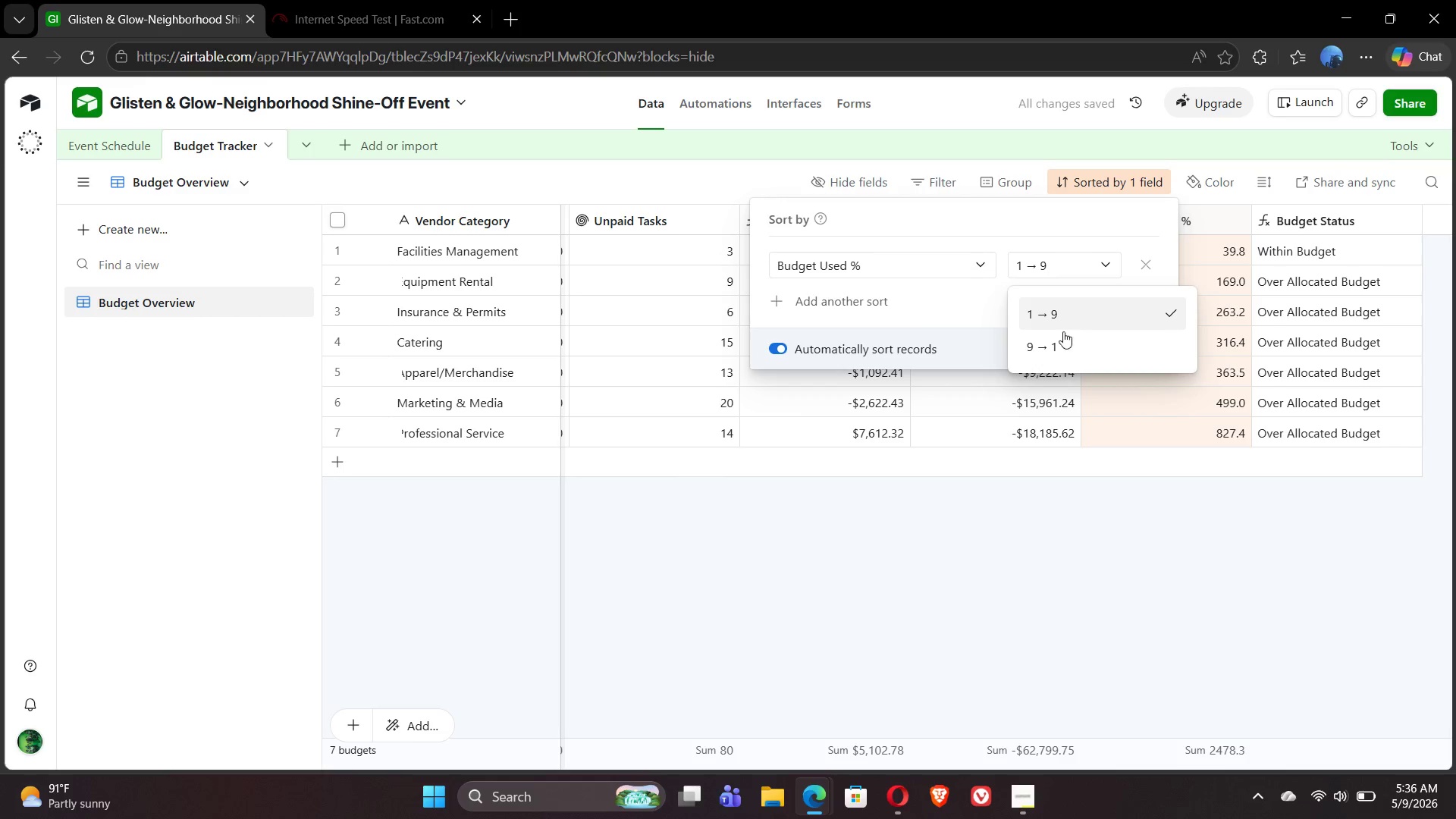 
left_click([1059, 350])
 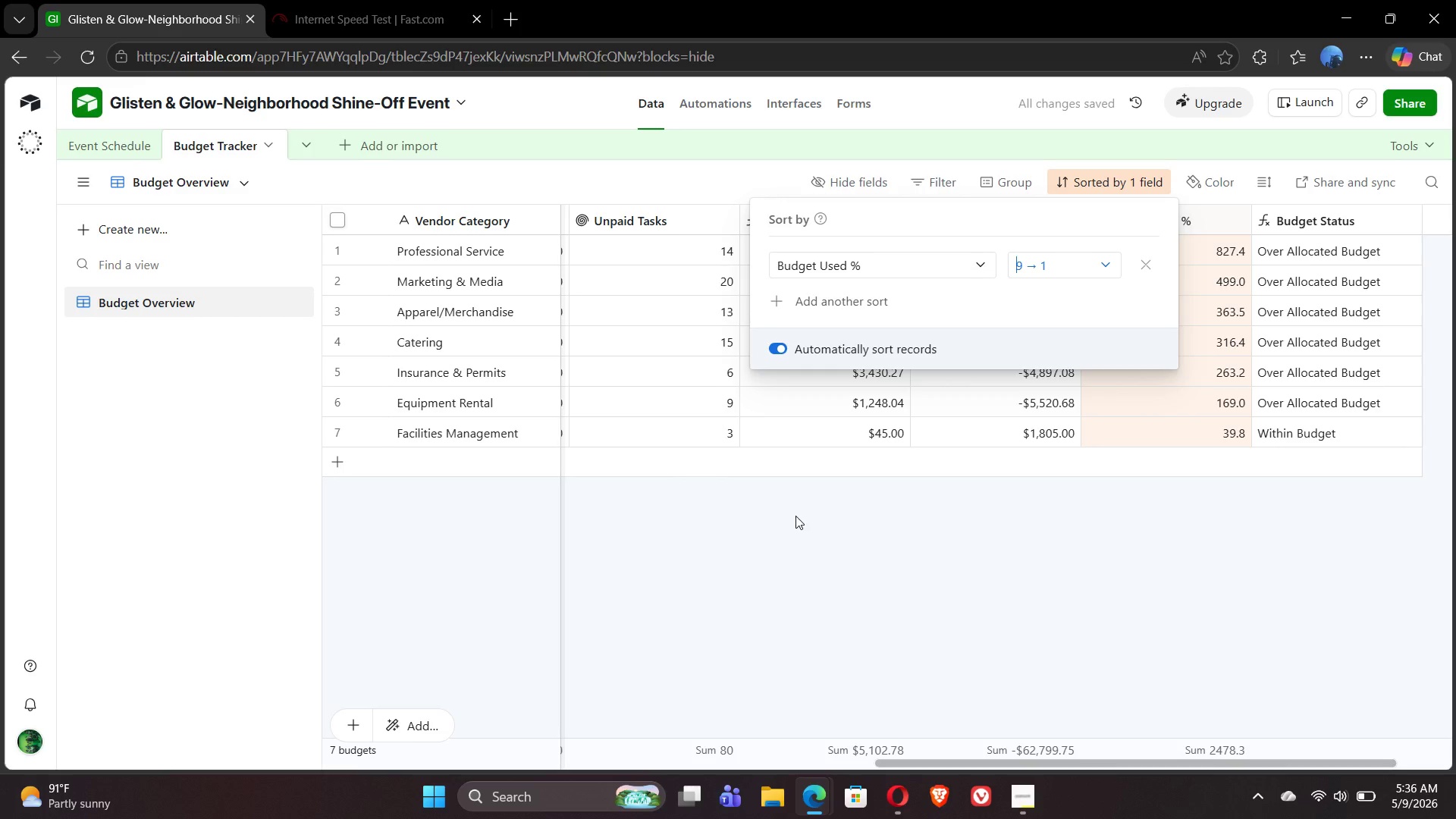 
wait(5.38)
 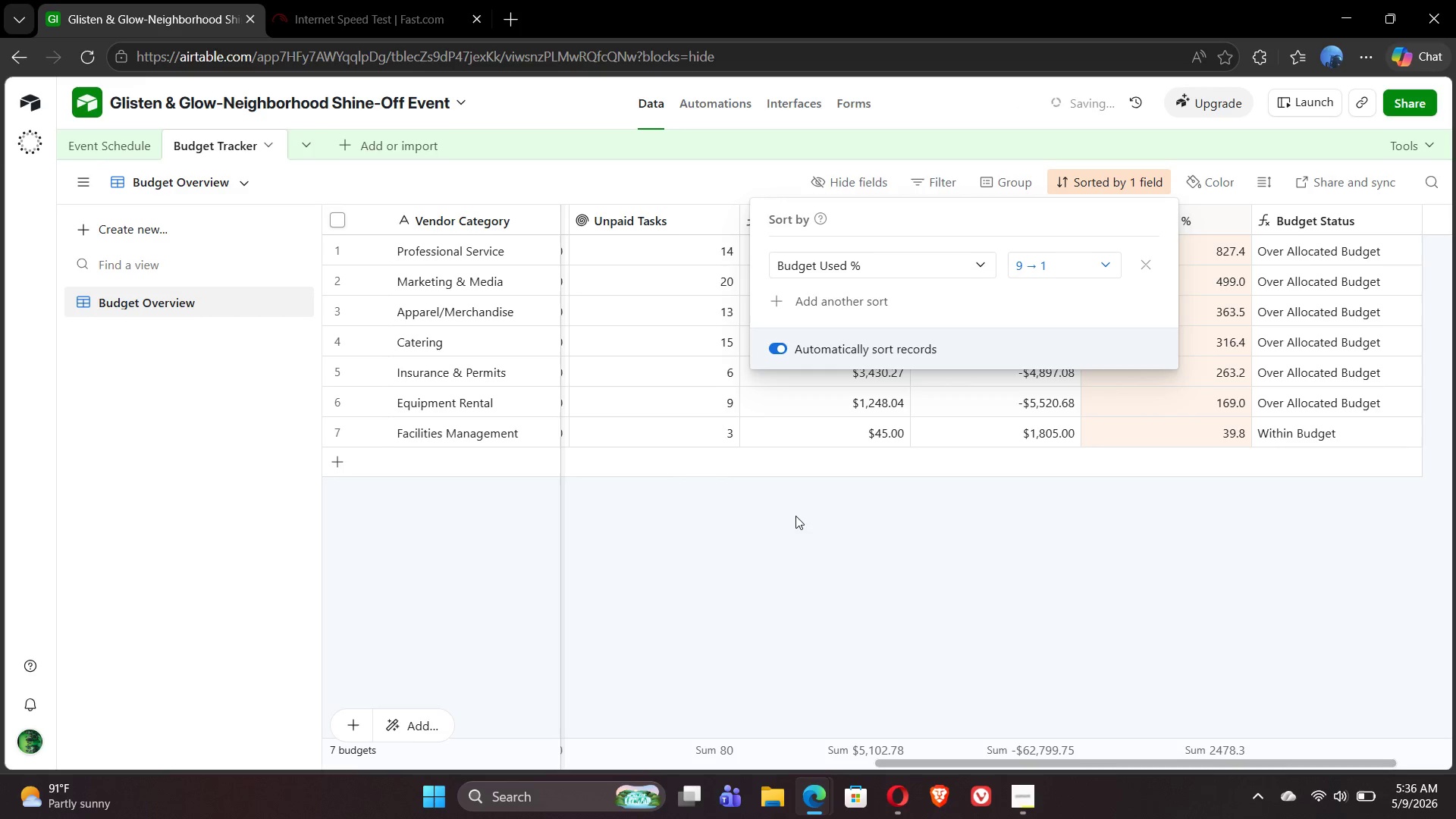 
left_click([795, 516])
 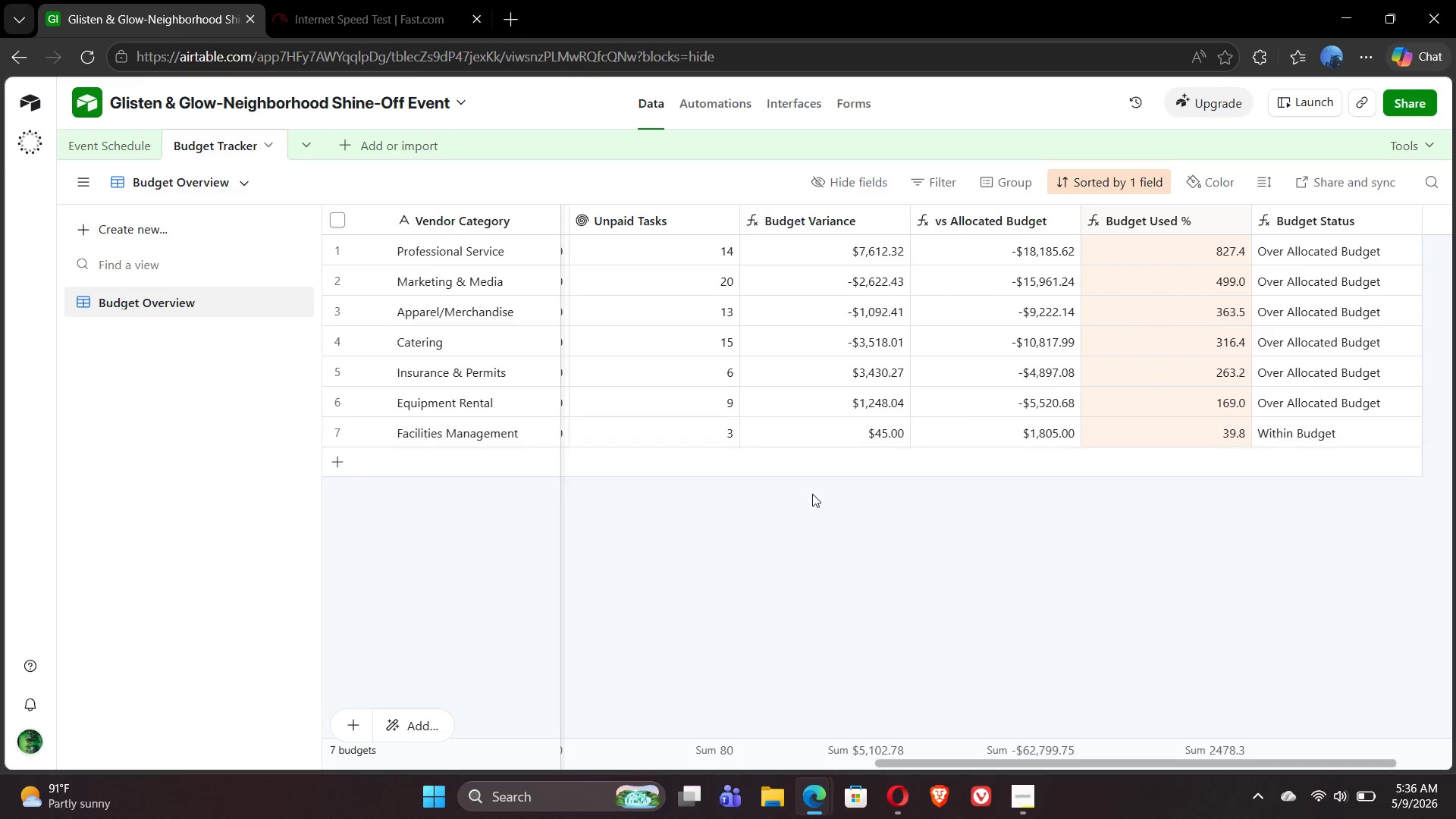 
wait(9.7)
 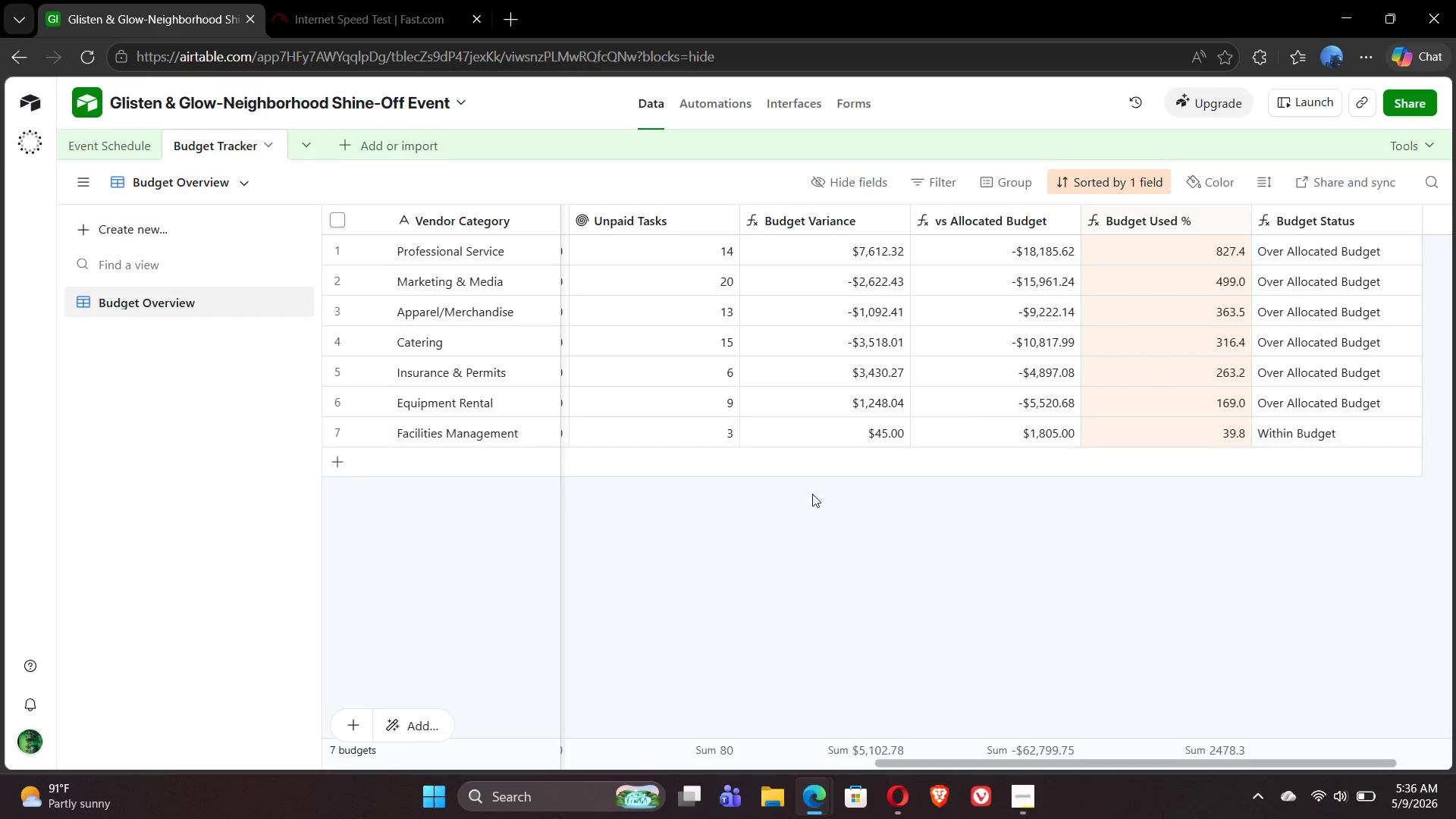 
left_click([121, 231])
 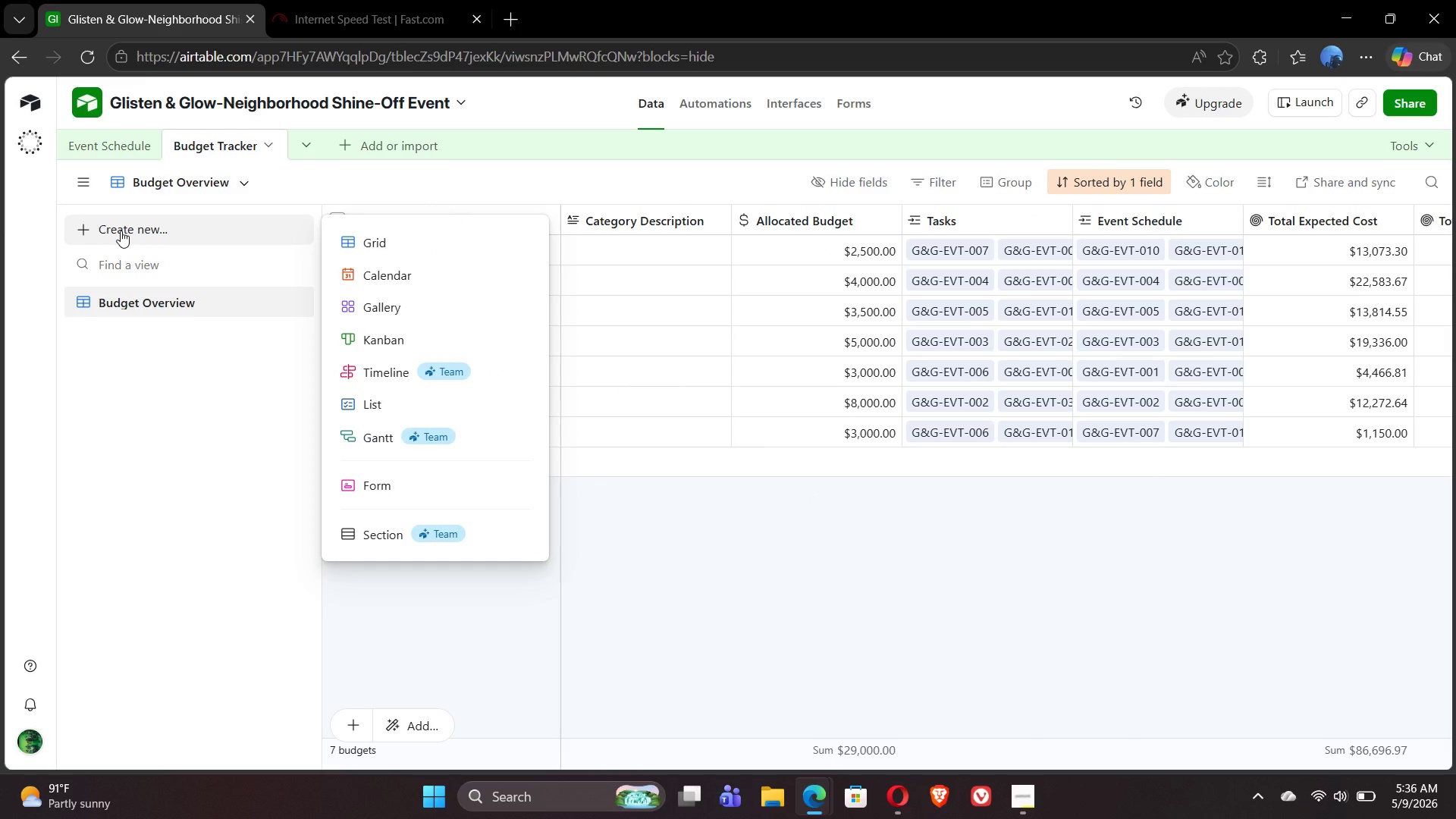 
wait(7.16)
 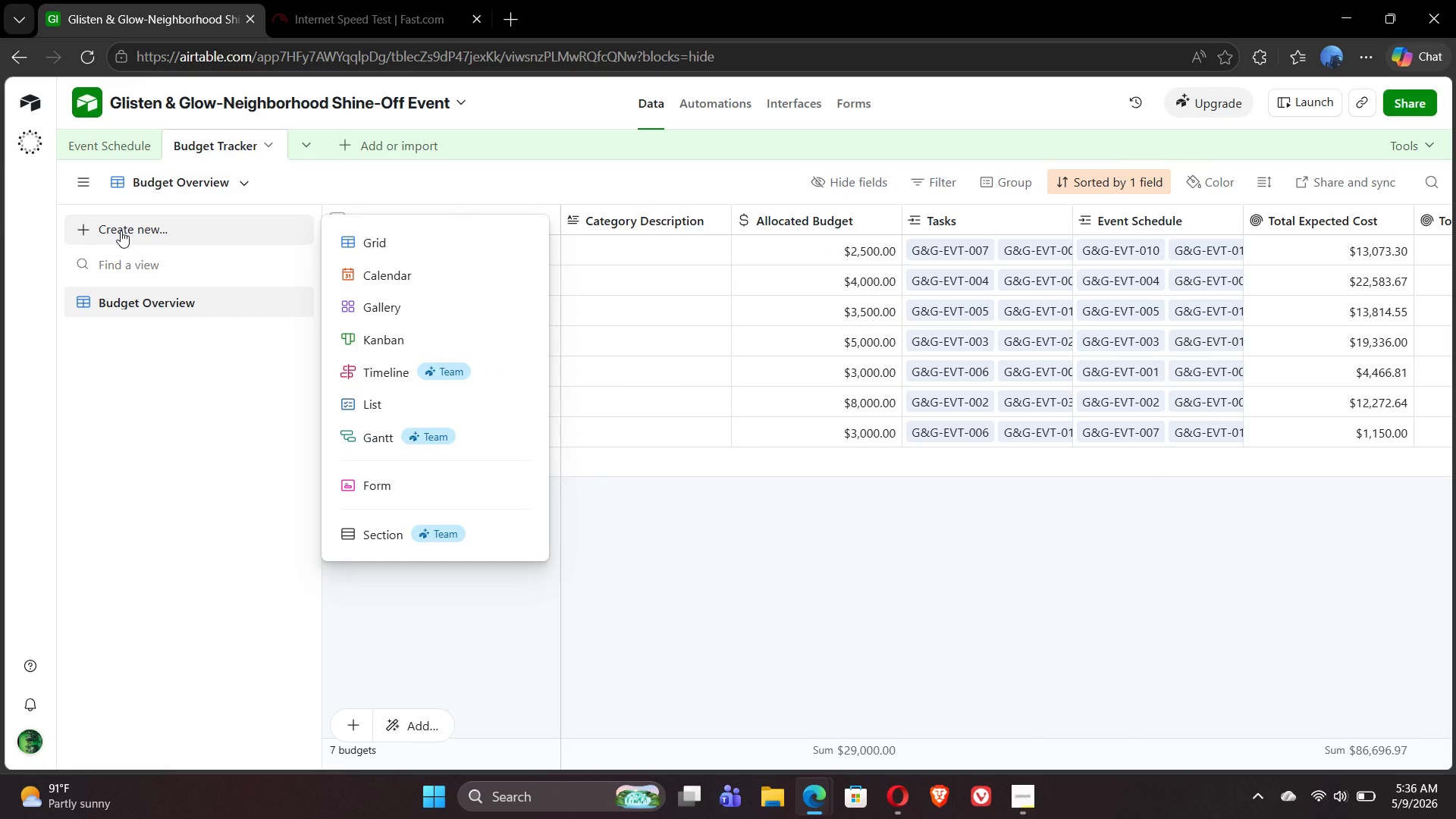 
left_click([394, 250])
 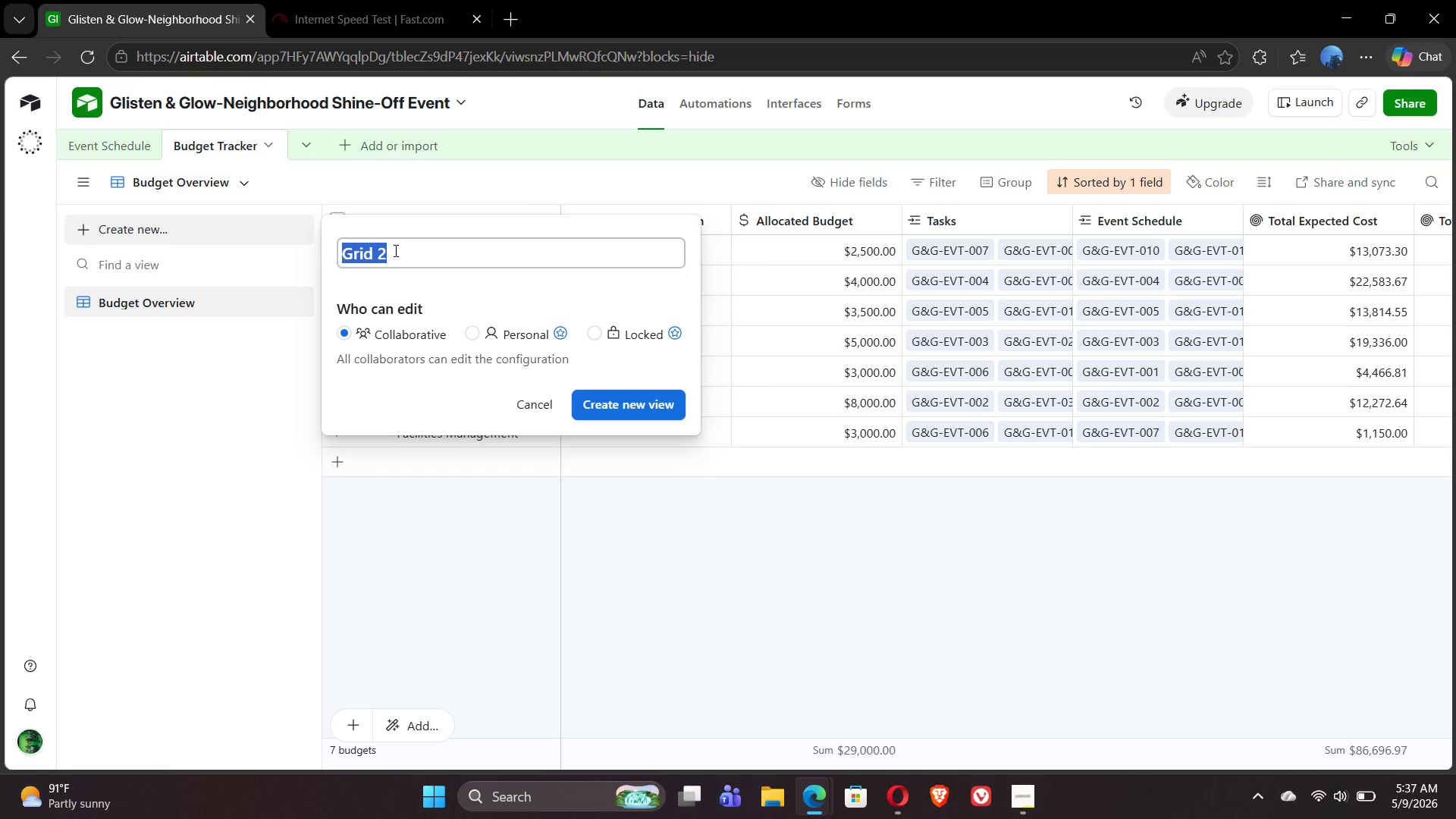 
key(Shift+O)
 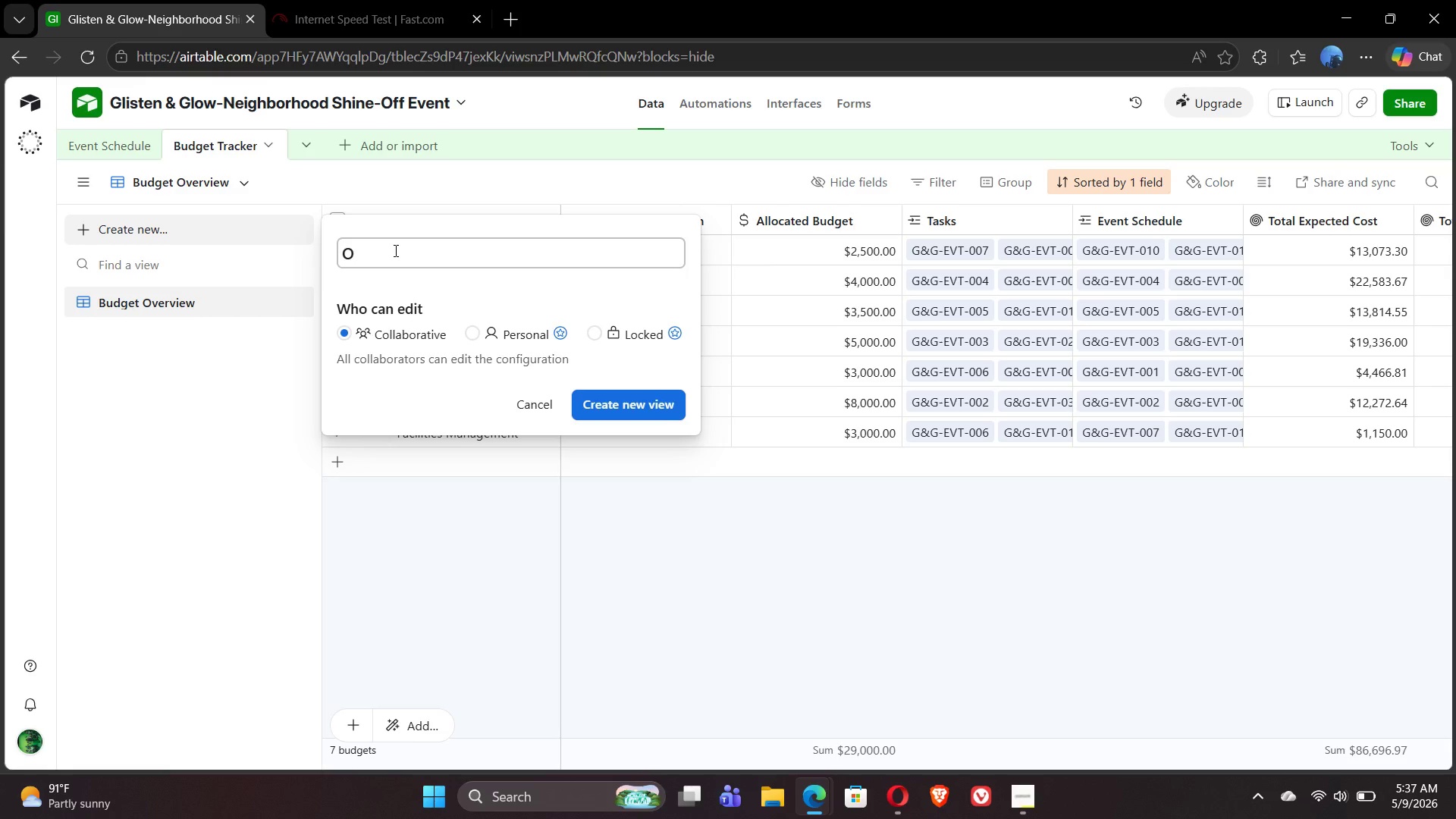 
wait(6.27)
 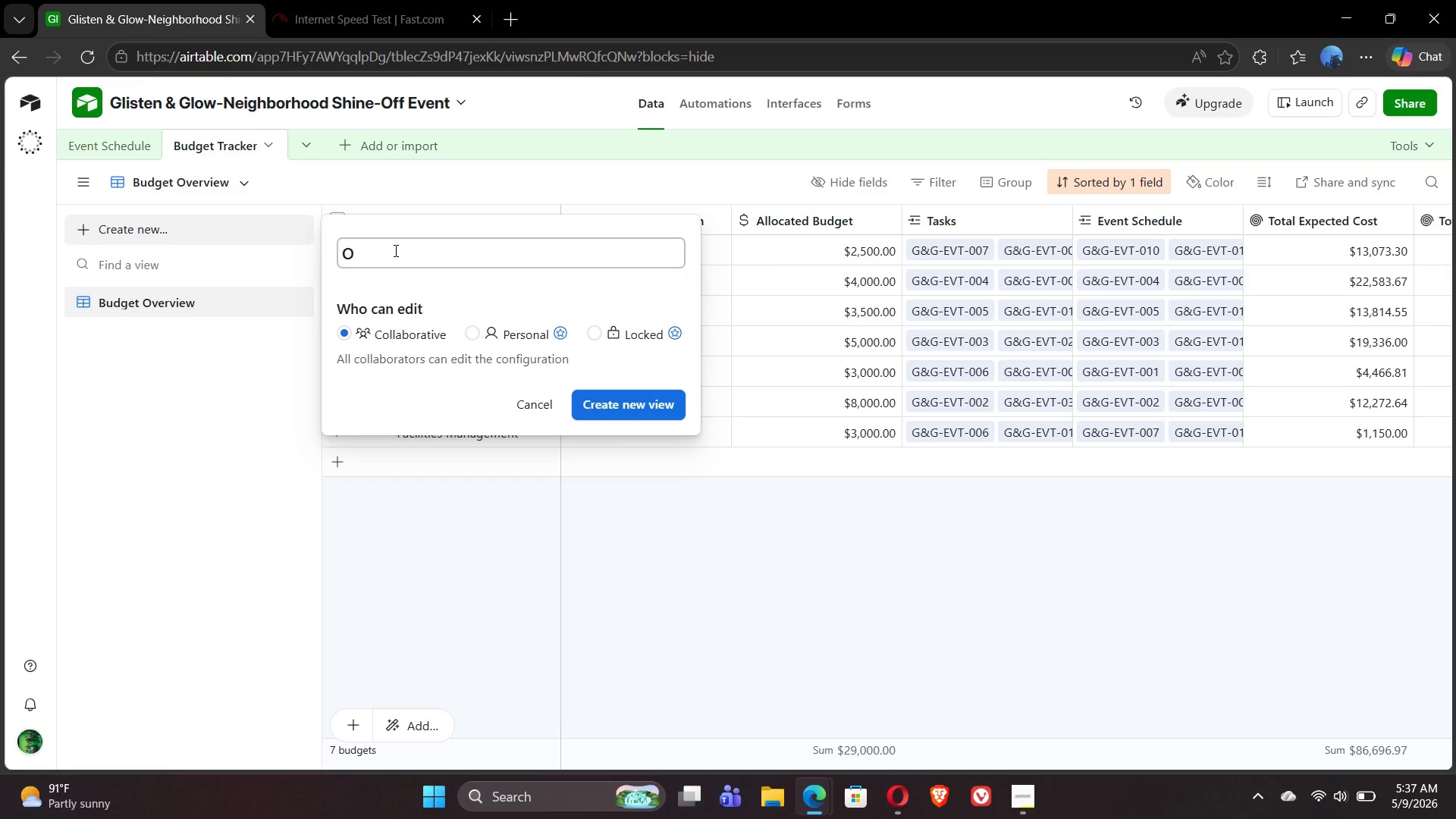 
type(ver)
 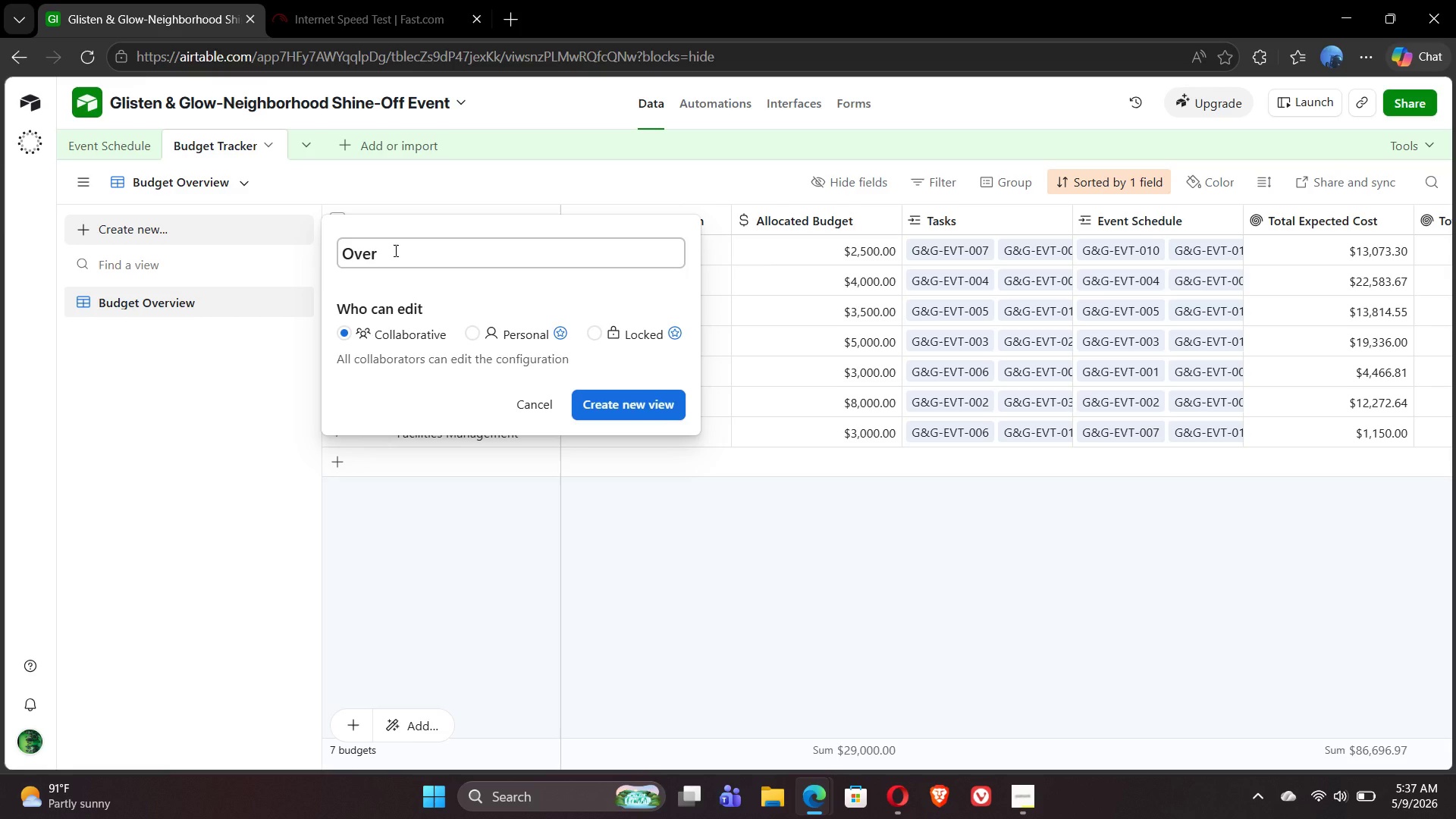 
wait(8.78)
 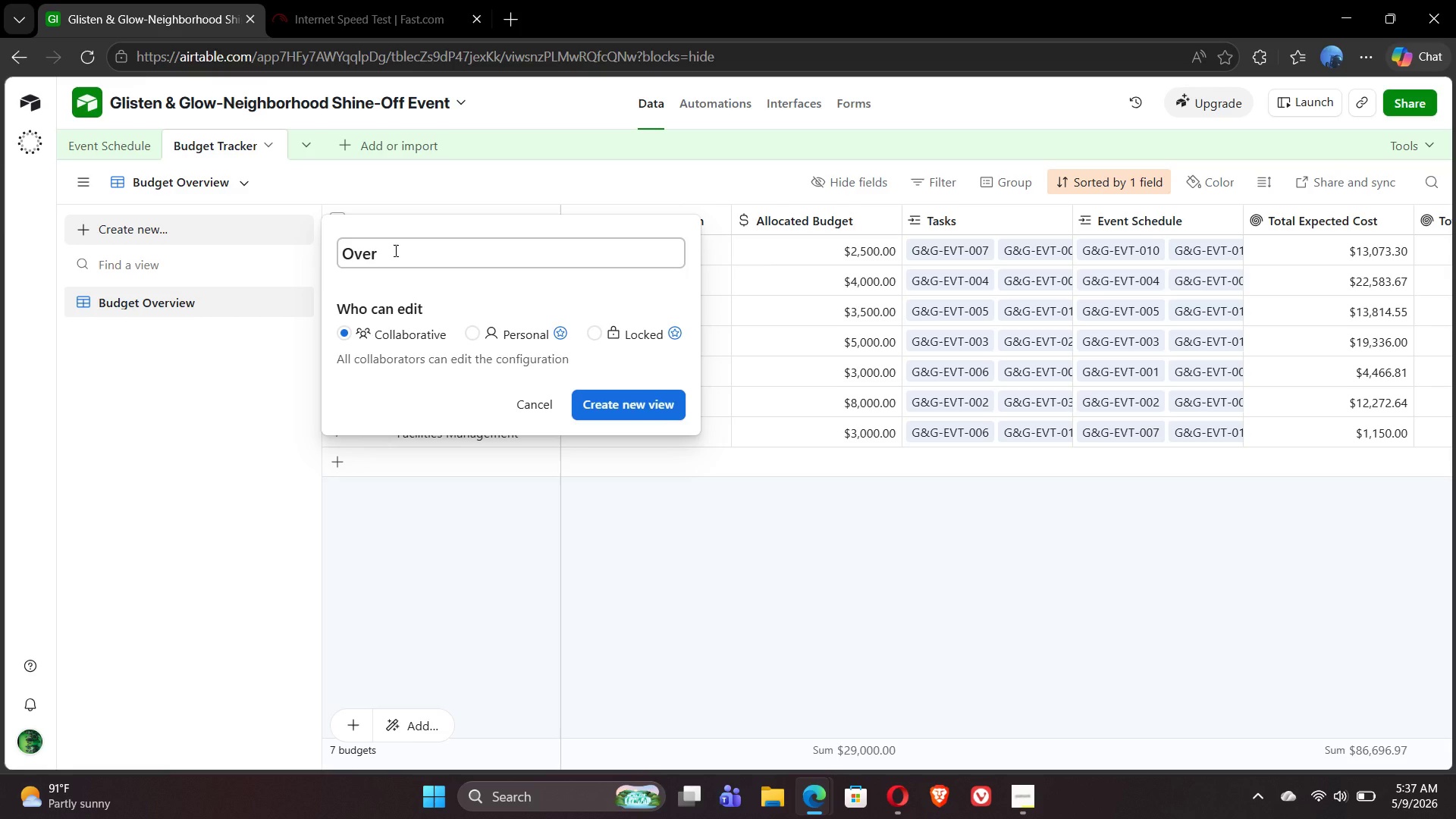 
type( Budget)
 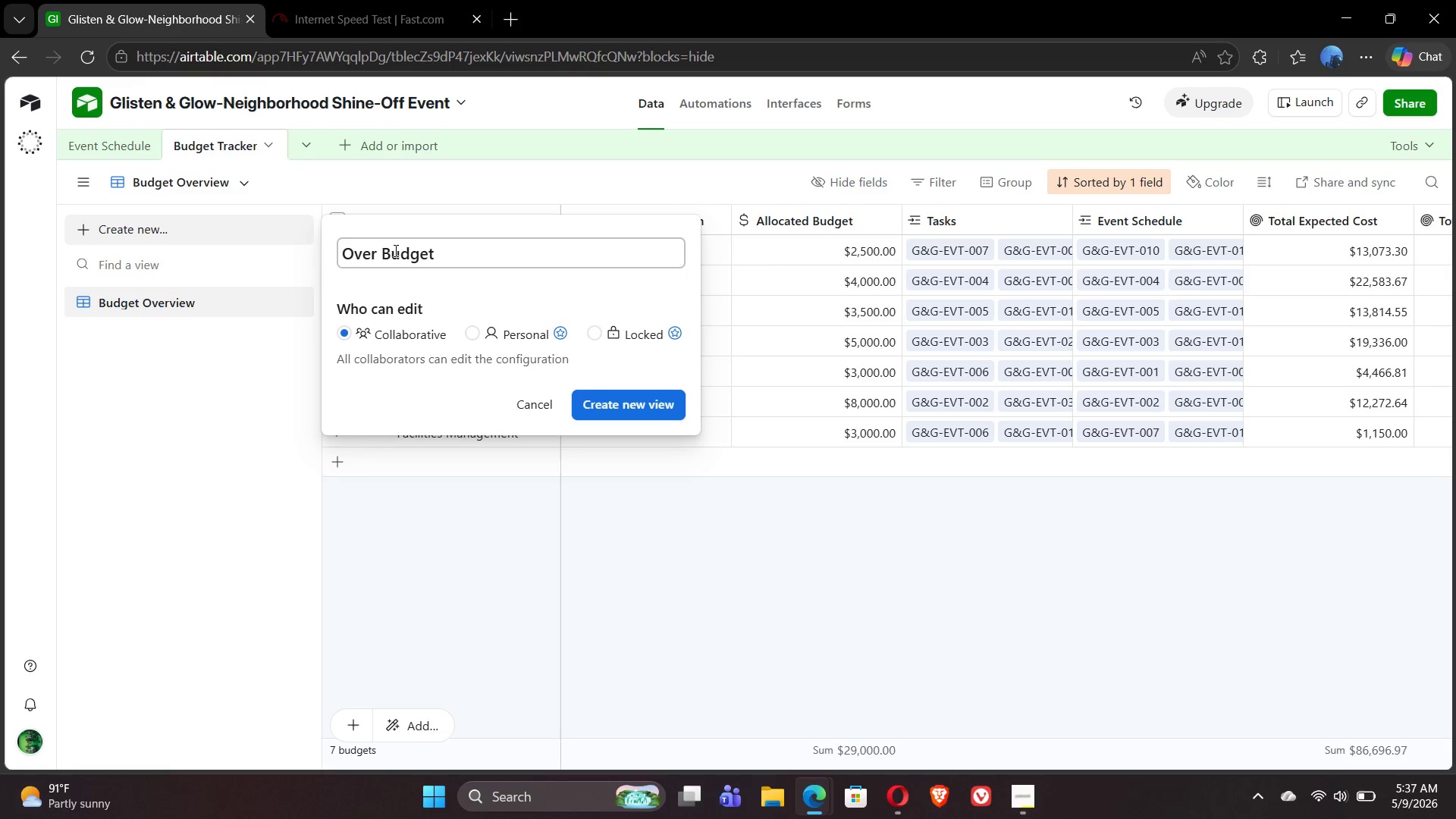 
type( Categories)
 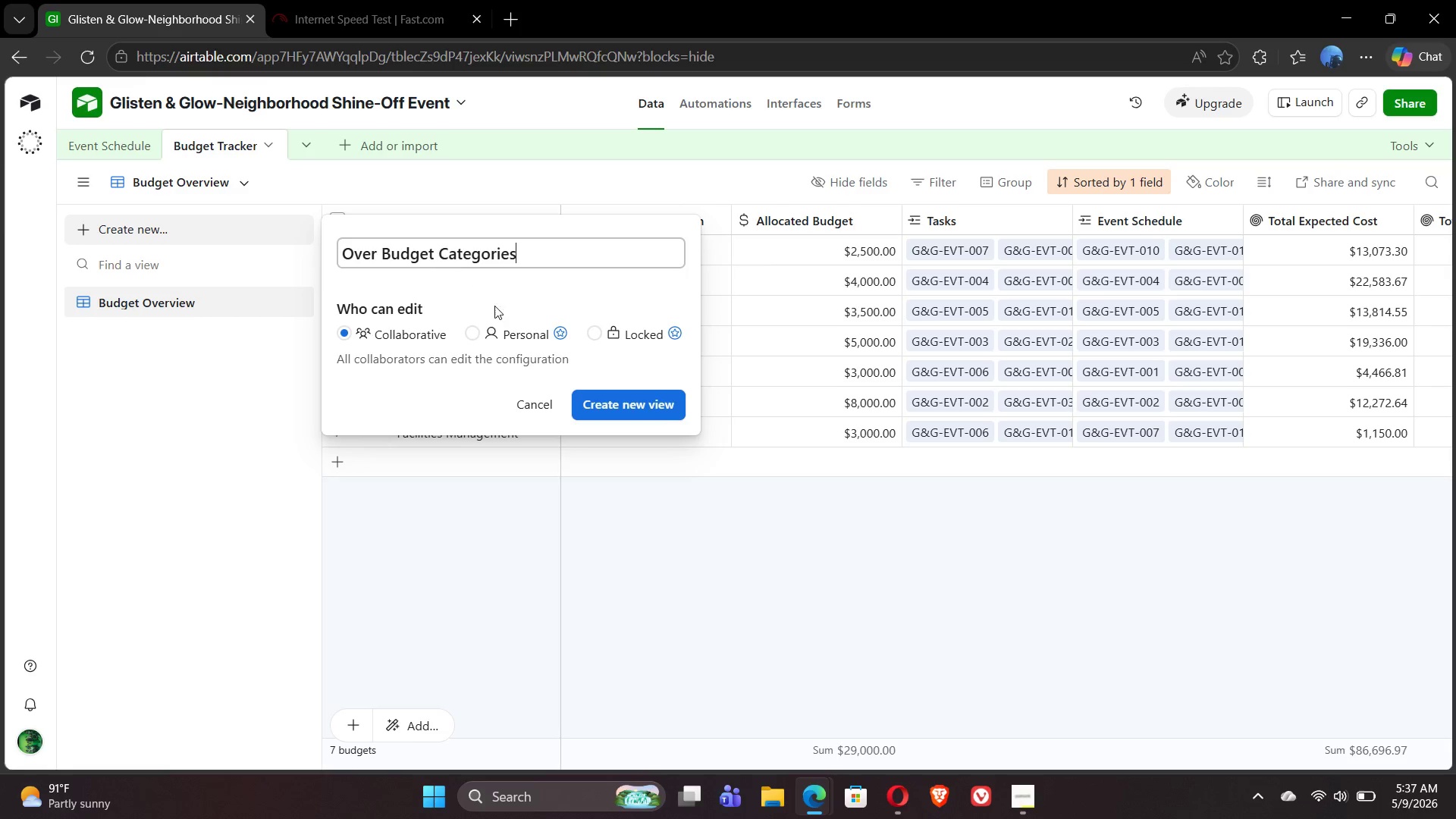 
left_click([637, 402])
 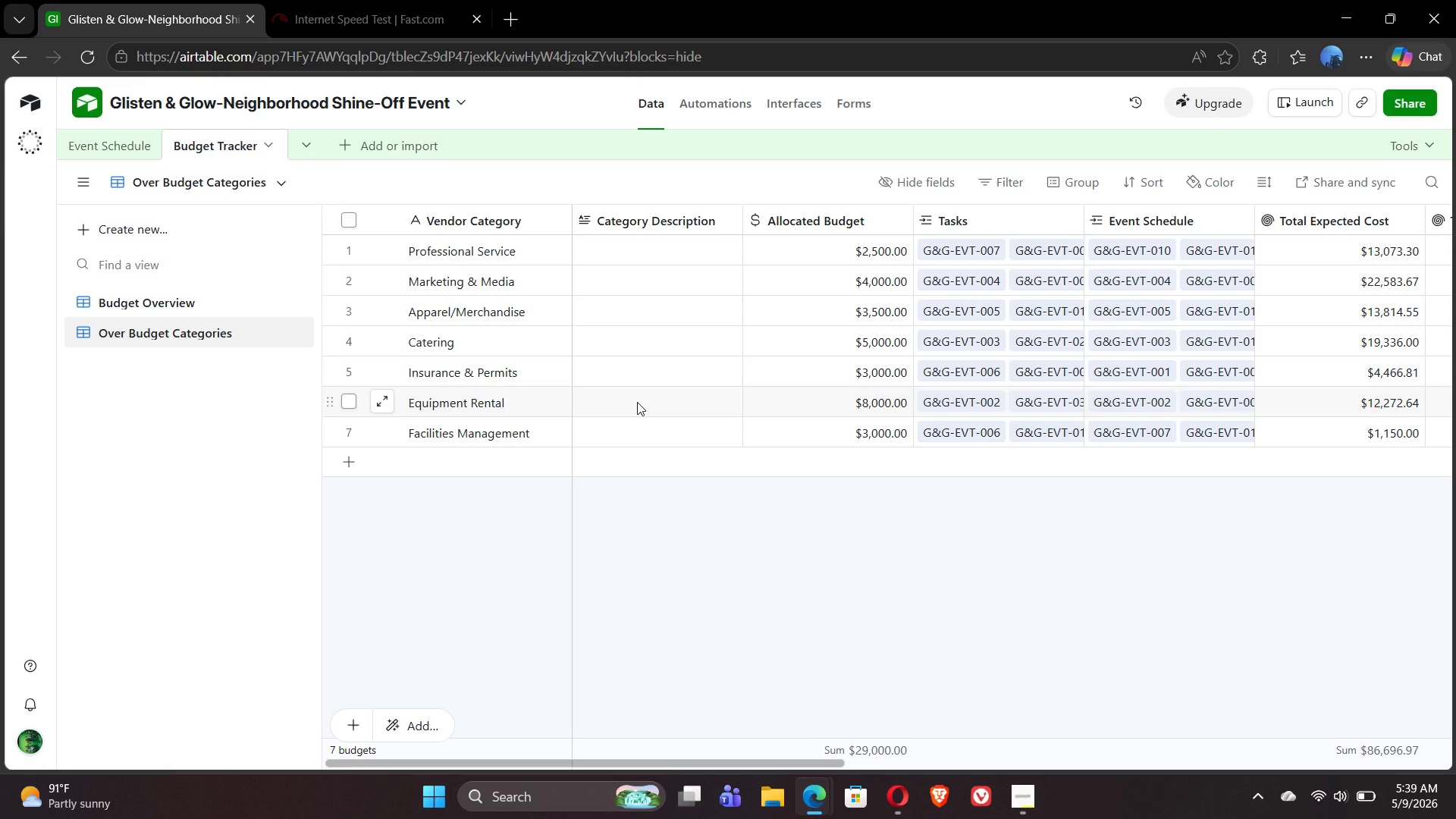 
wait(129.02)
 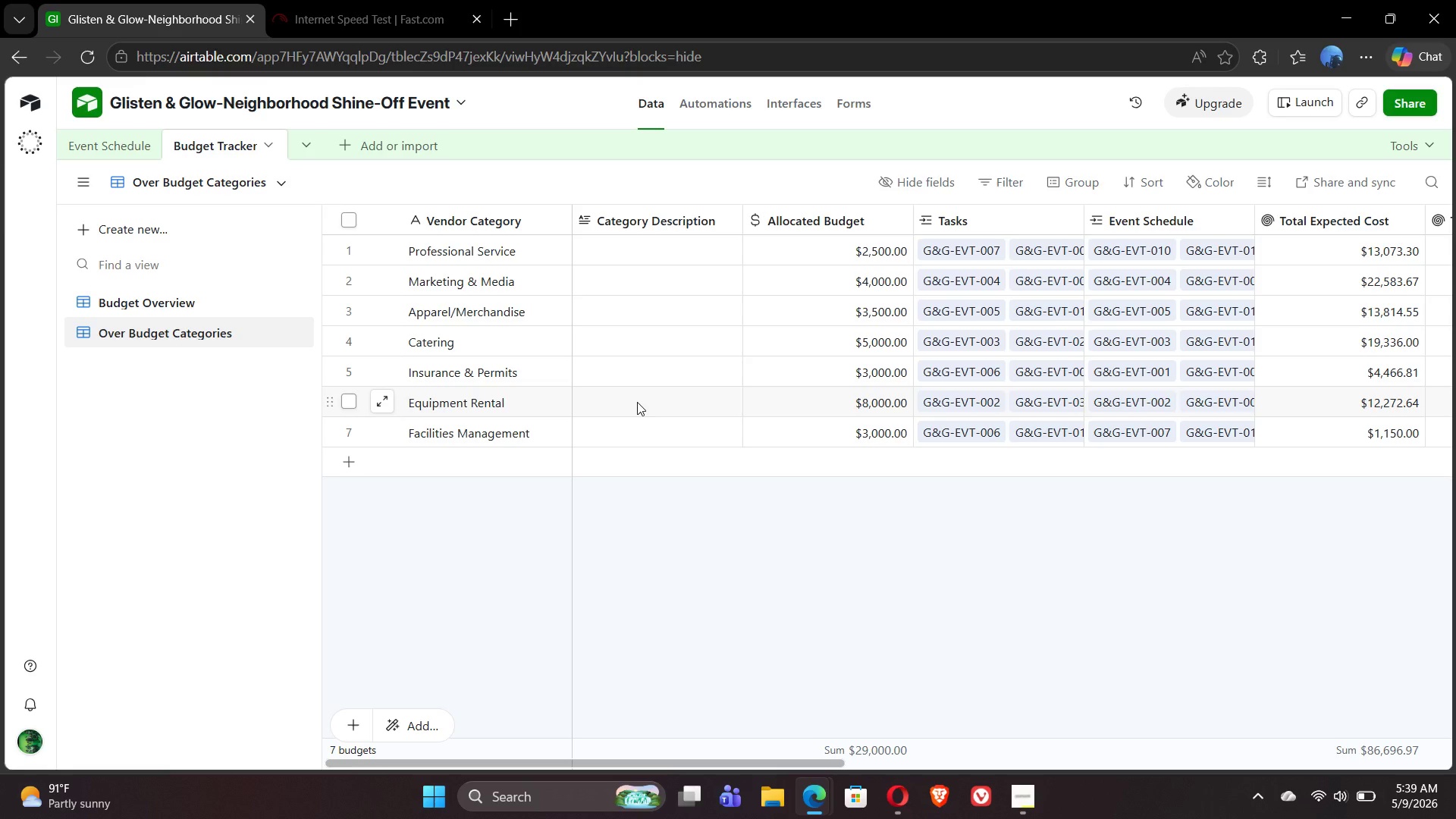 
left_click([1021, 704])
 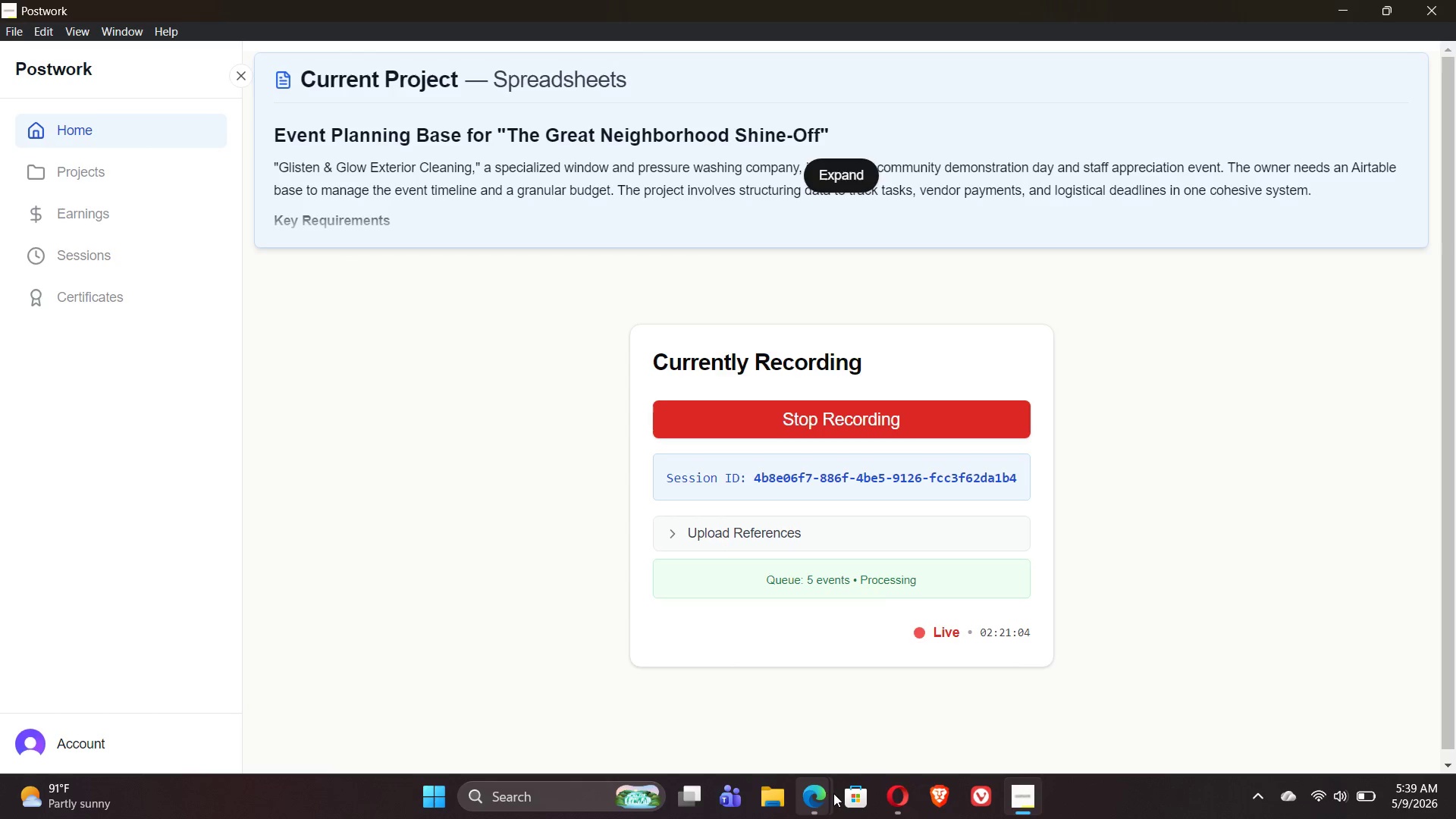 
left_click([874, 735])
 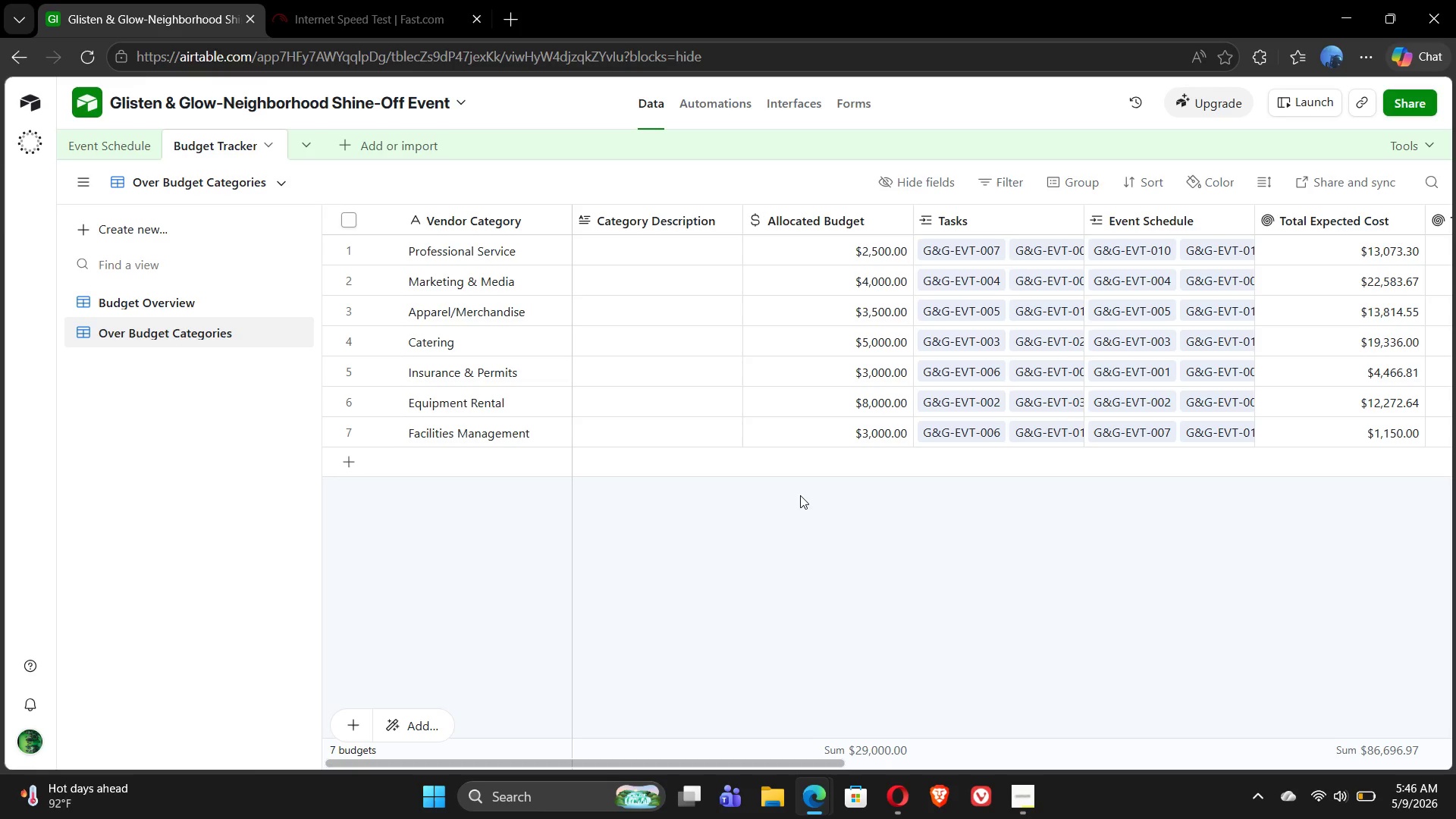 
wait(425.16)
 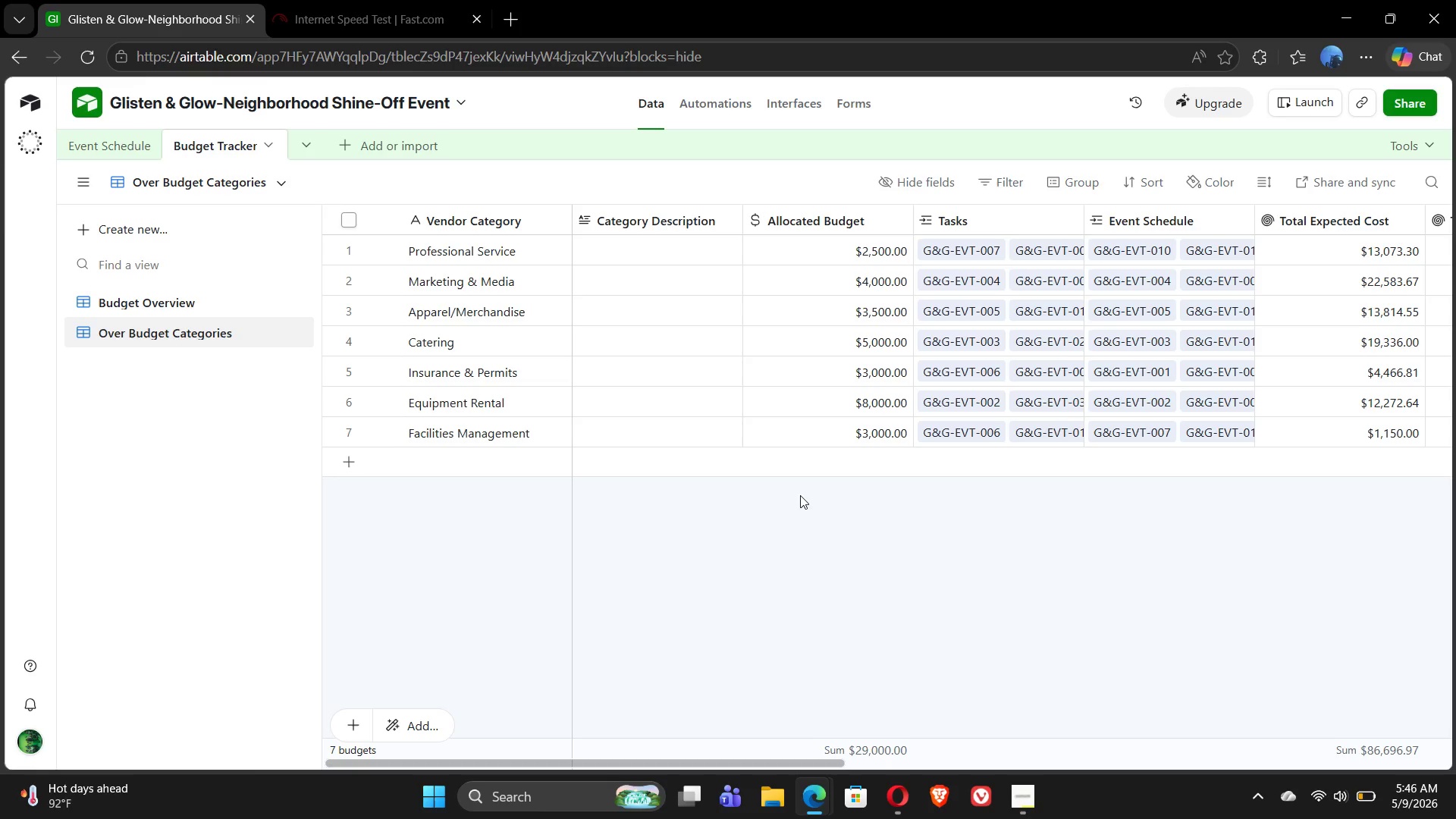 
left_click([1021, 802])